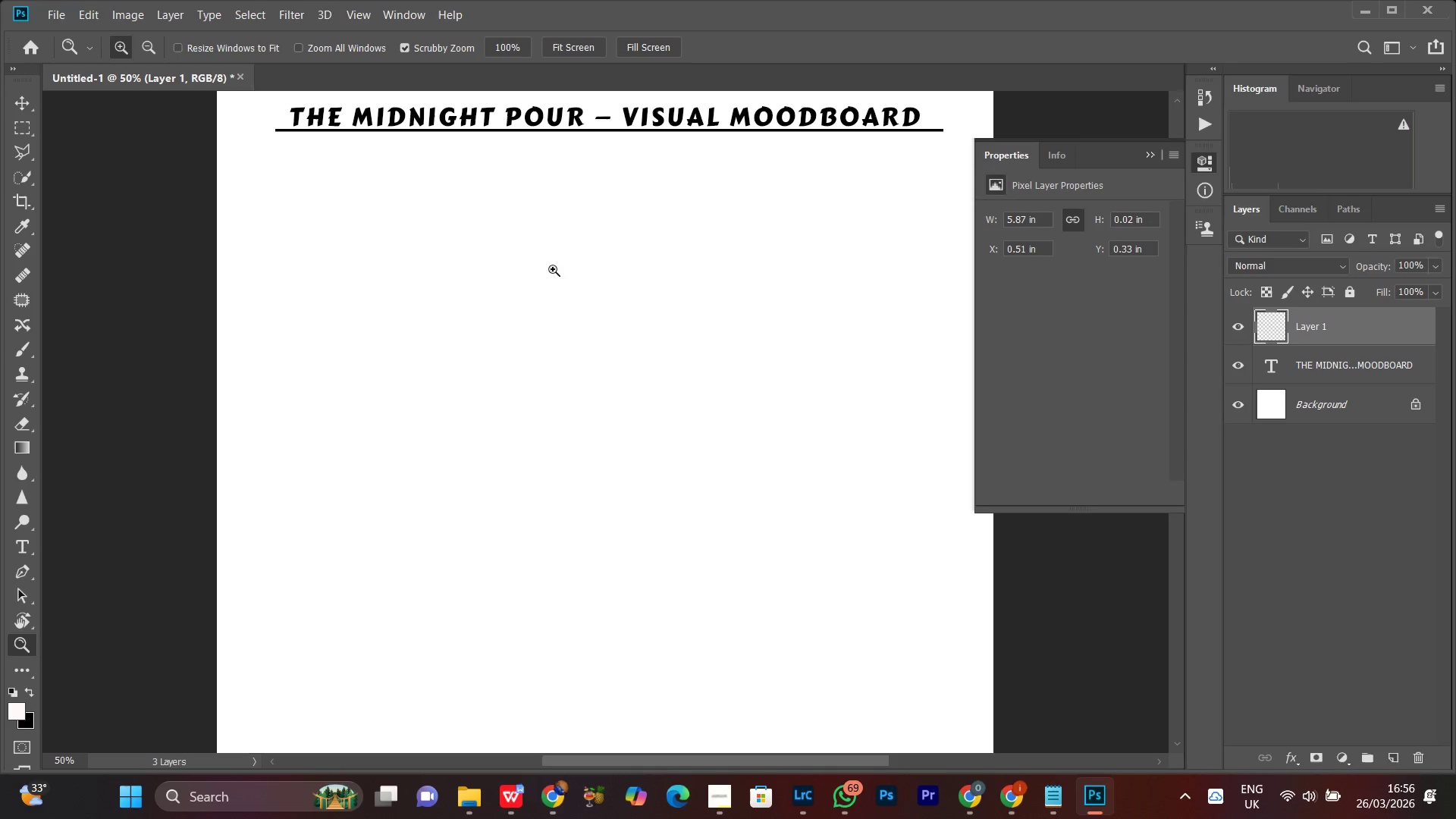 
left_click_drag(start_coordinate=[561, 262], to_coordinate=[534, 304])
 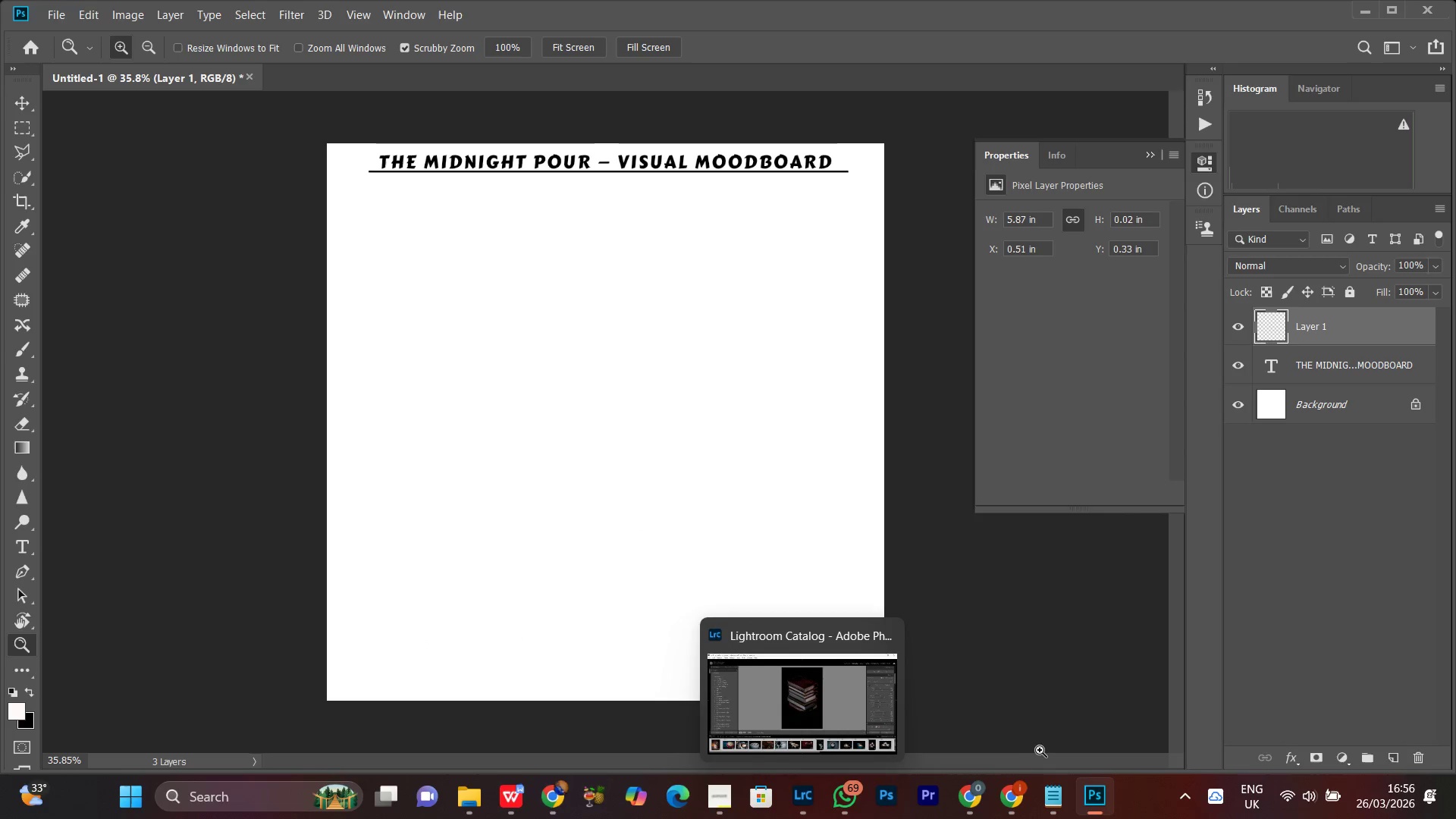 
left_click([1053, 818])
 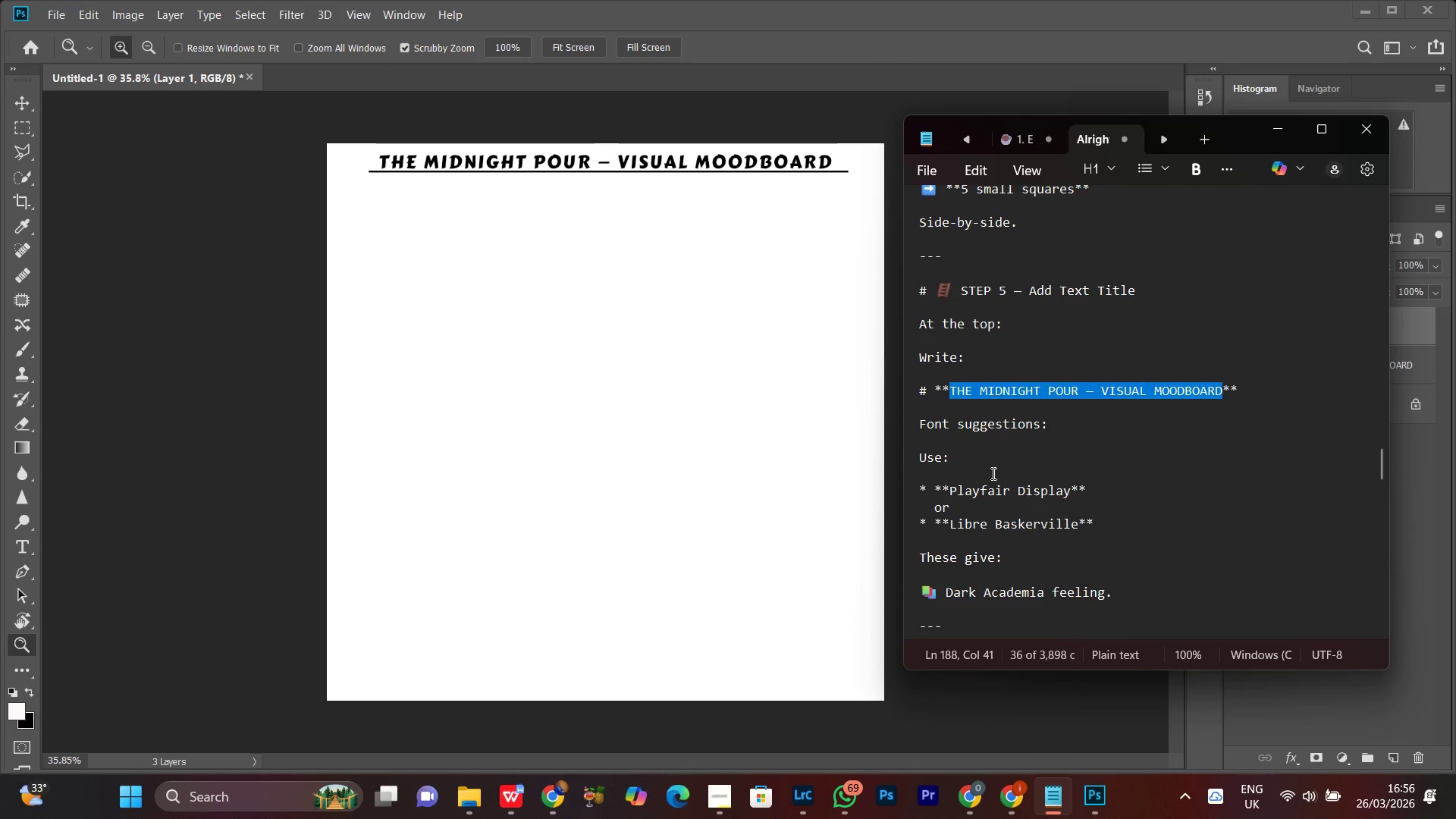 
left_click([1009, 493])
 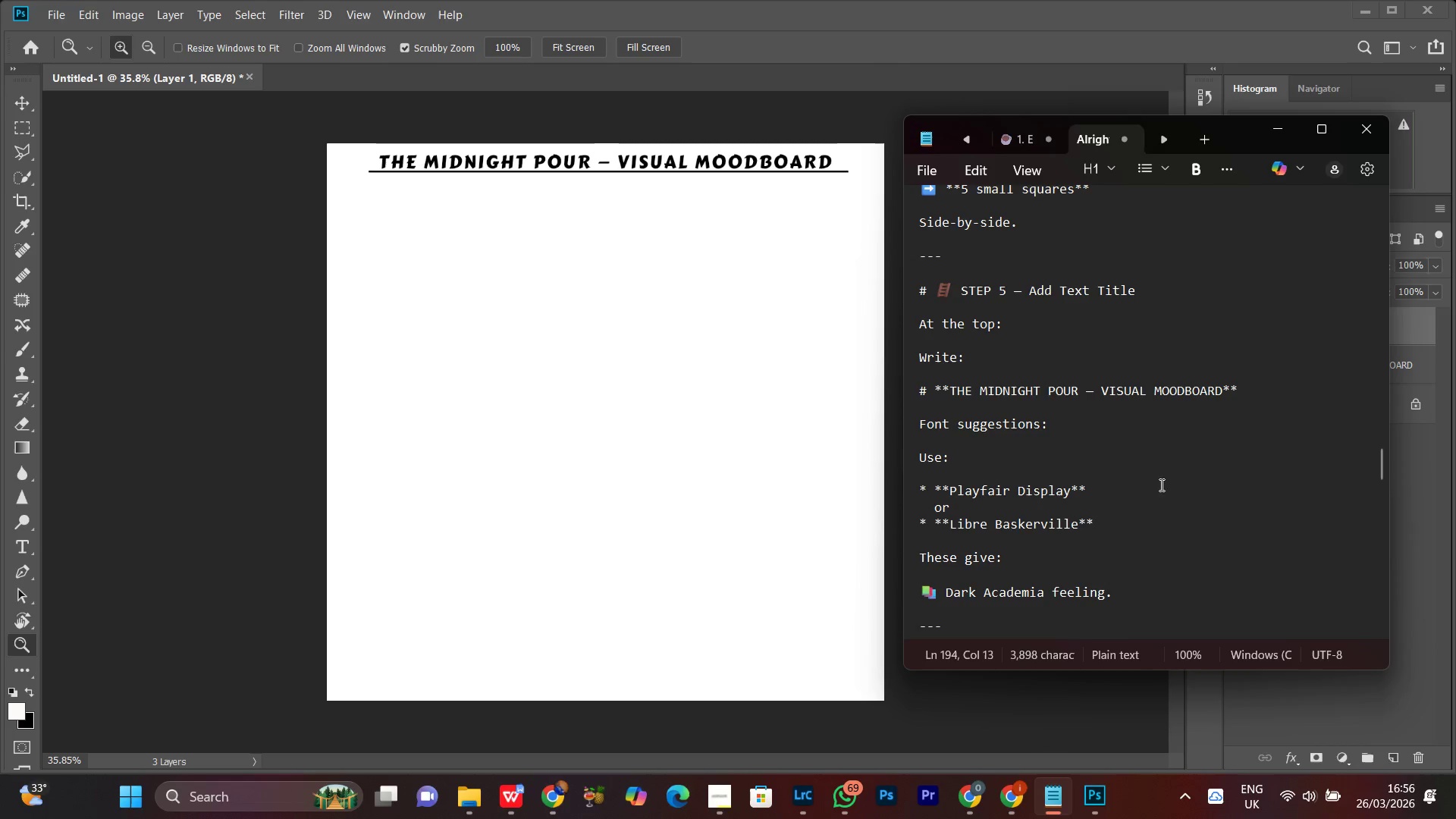 
scroll: coordinate [1141, 521], scroll_direction: down, amount: 13.0
 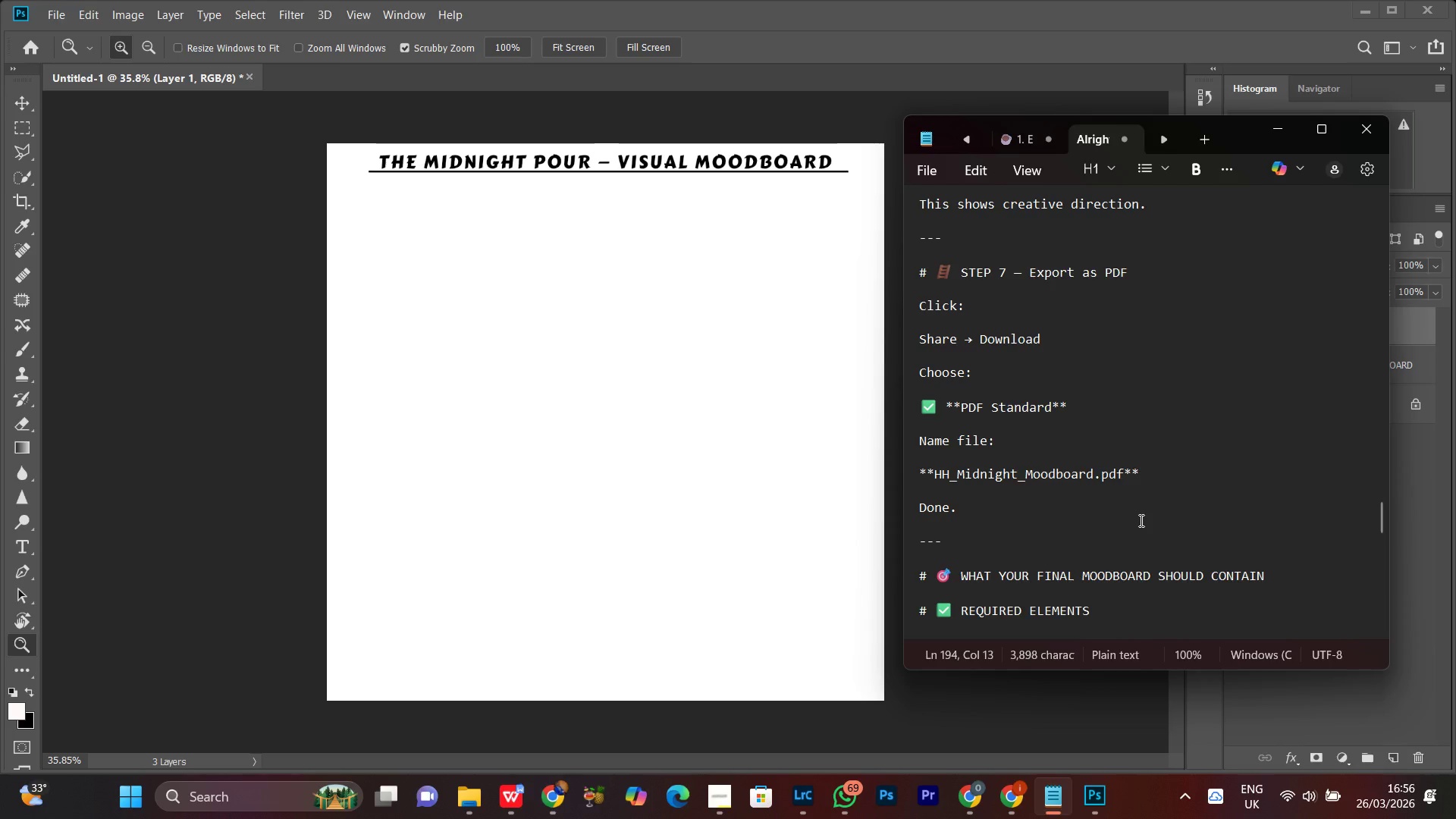 
scroll: coordinate [1142, 538], scroll_direction: down, amount: 4.0
 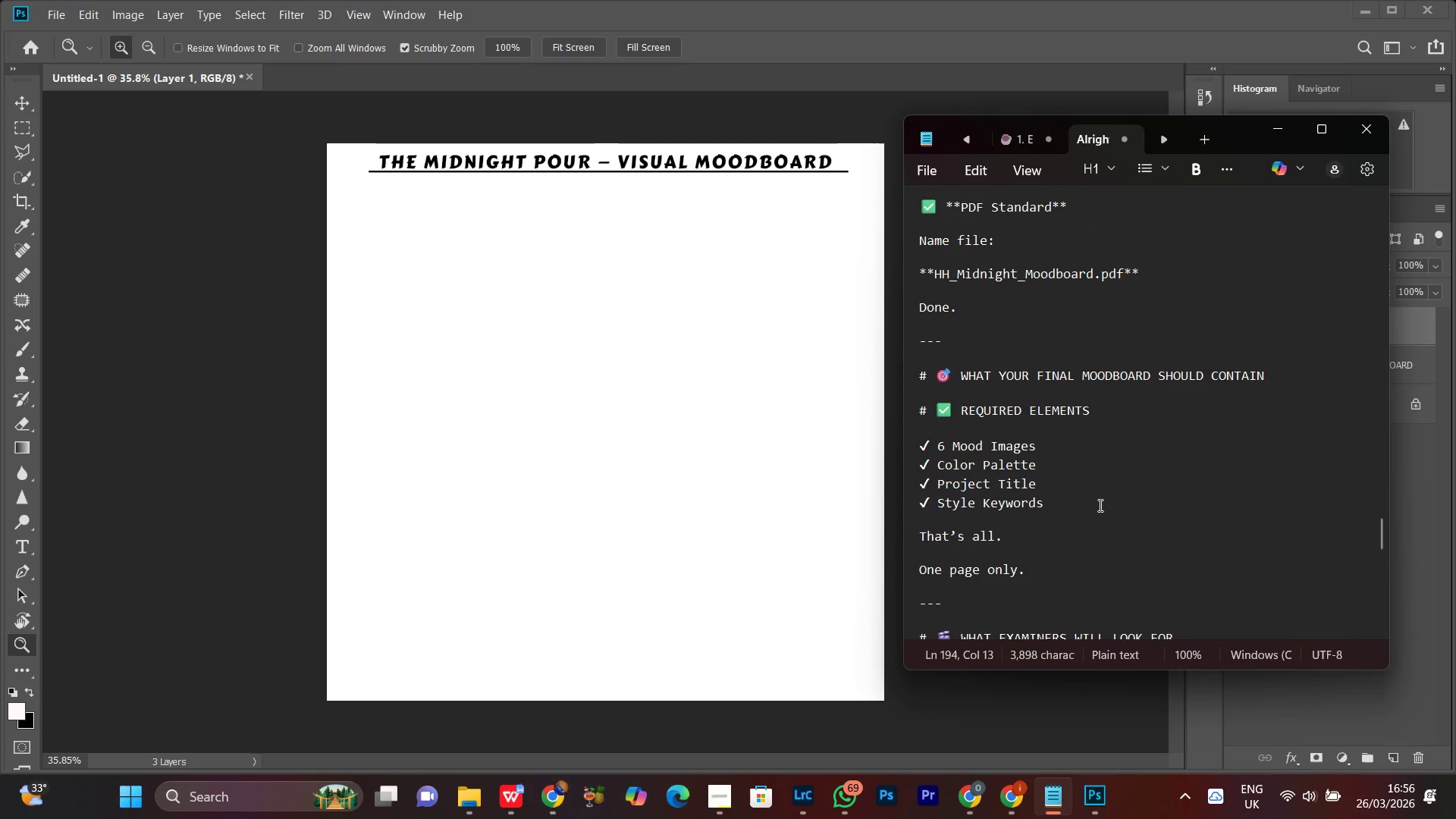 
scroll: coordinate [1109, 400], scroll_direction: up, amount: 30.0
 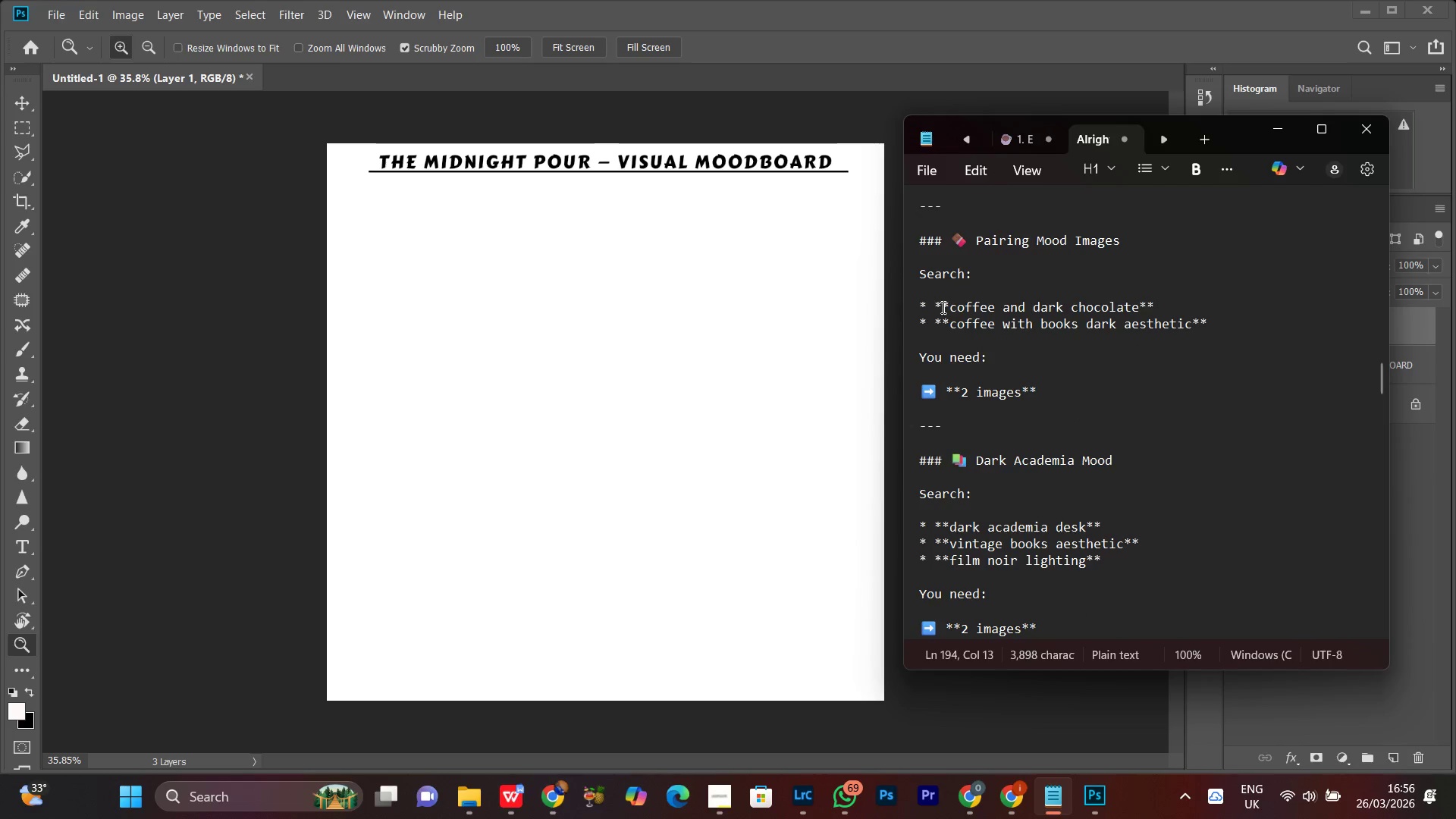 
left_click_drag(start_coordinate=[947, 304], to_coordinate=[1142, 311])
 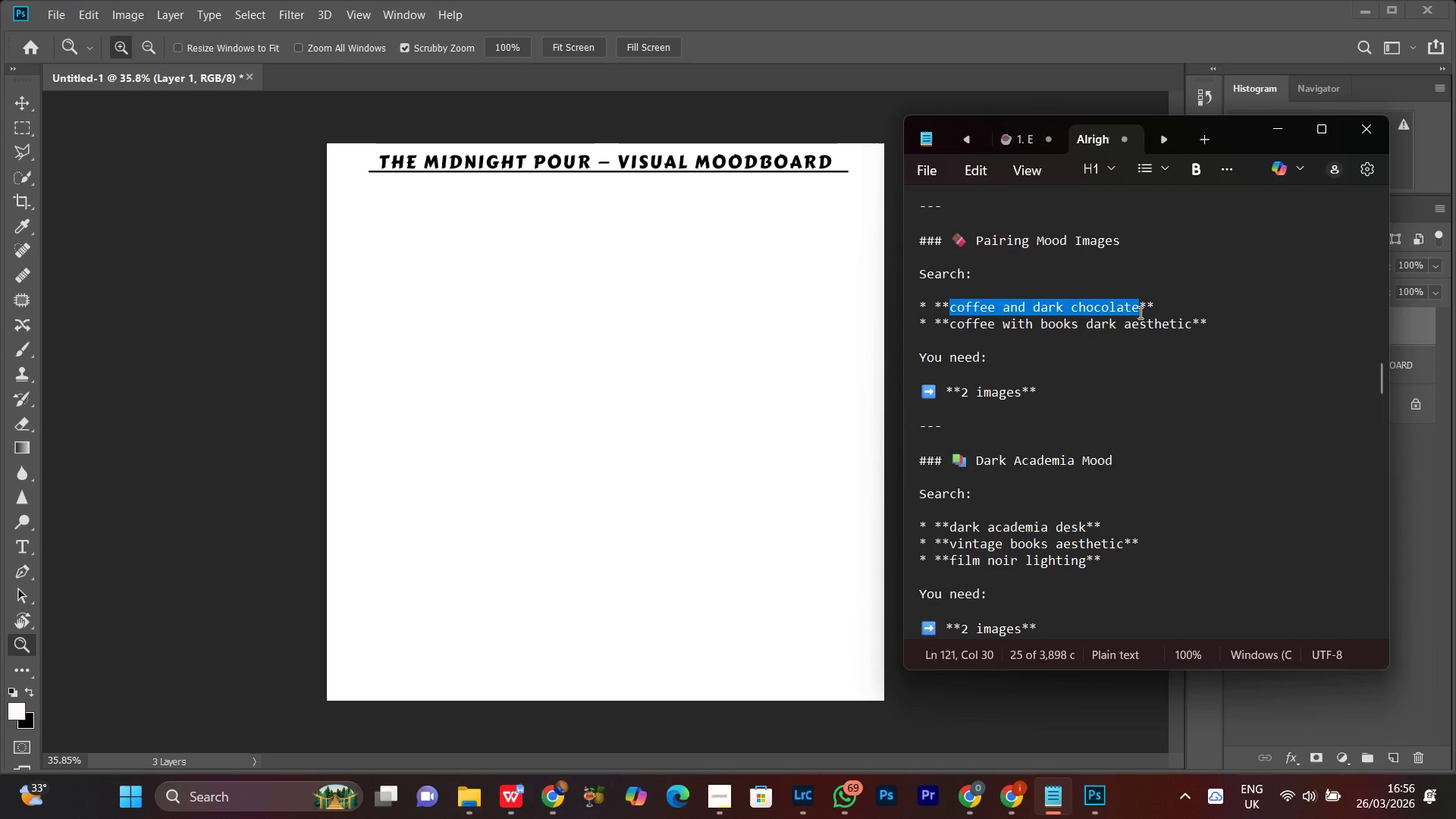 
key(Control+C)
 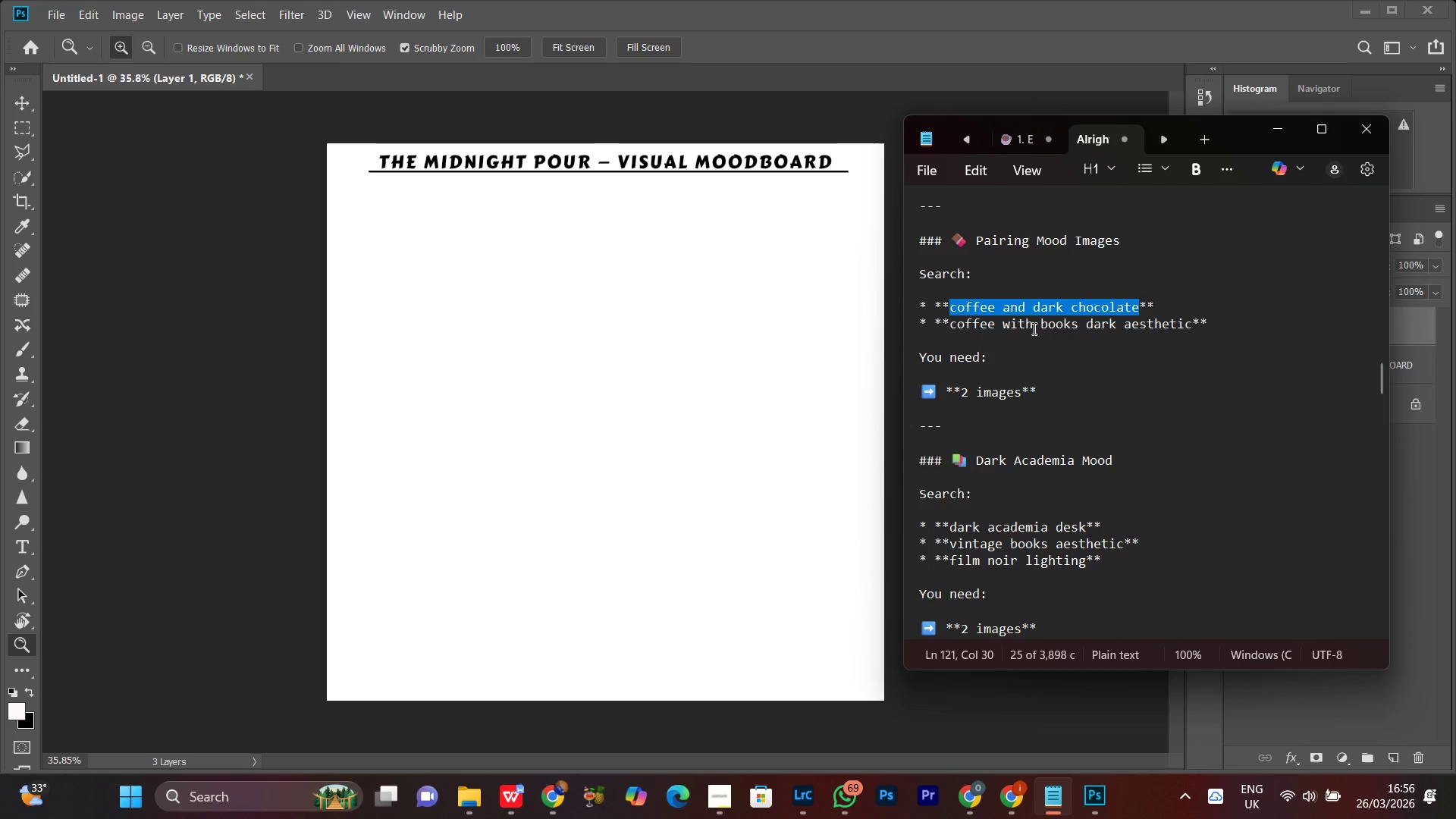 
key(Control+C)
 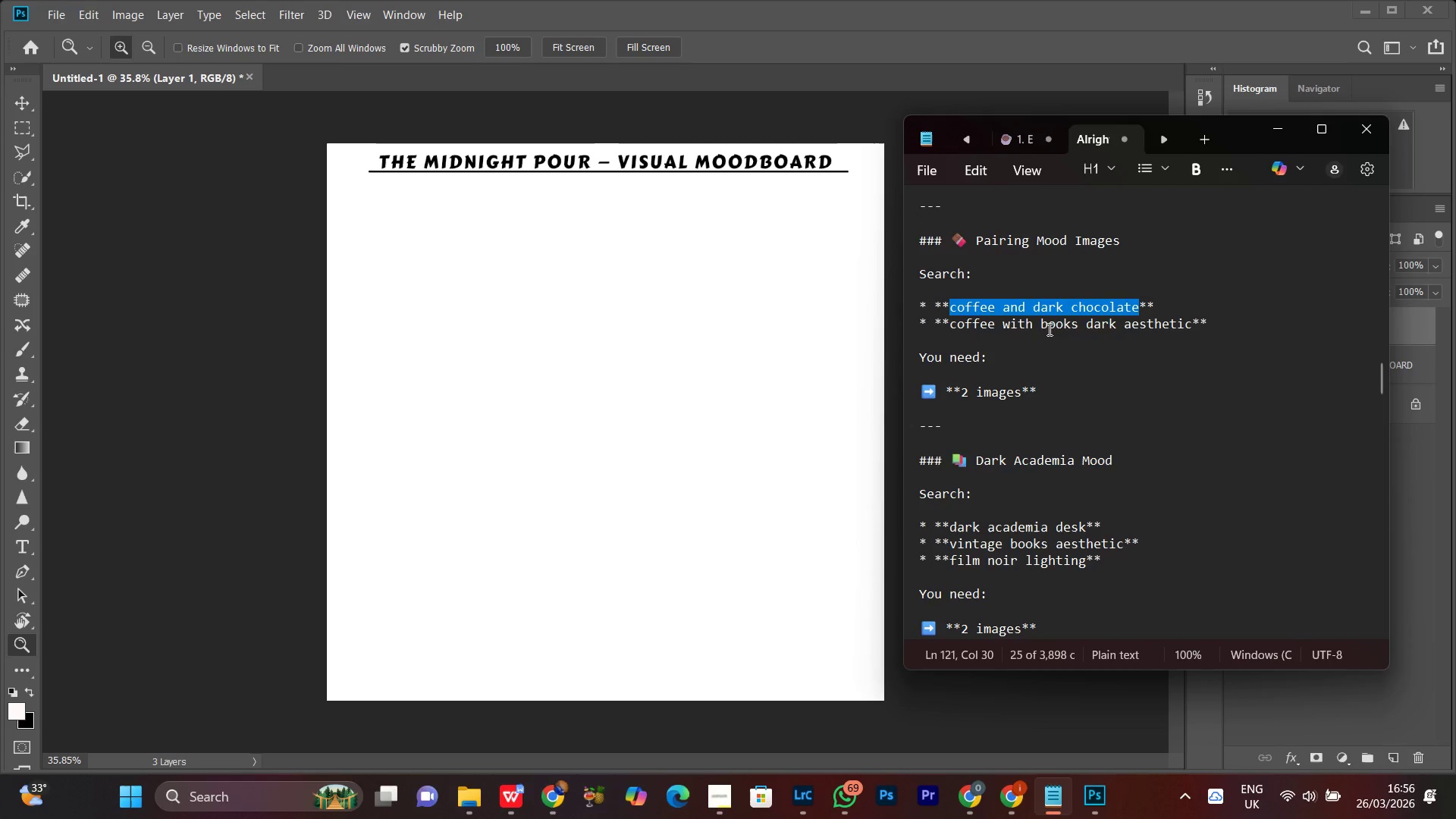 
key(Control+C)
 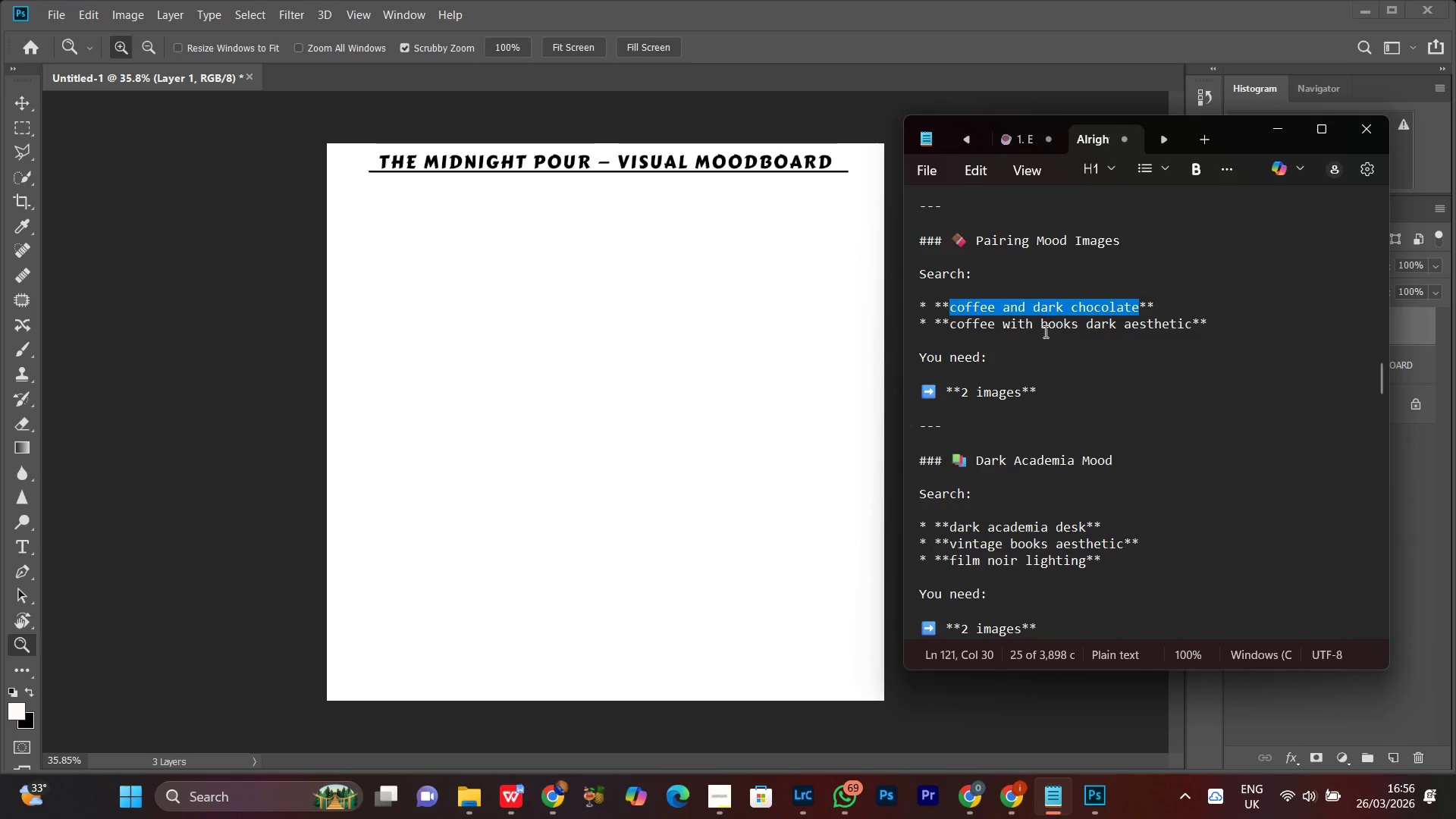 
key(Control+C)
 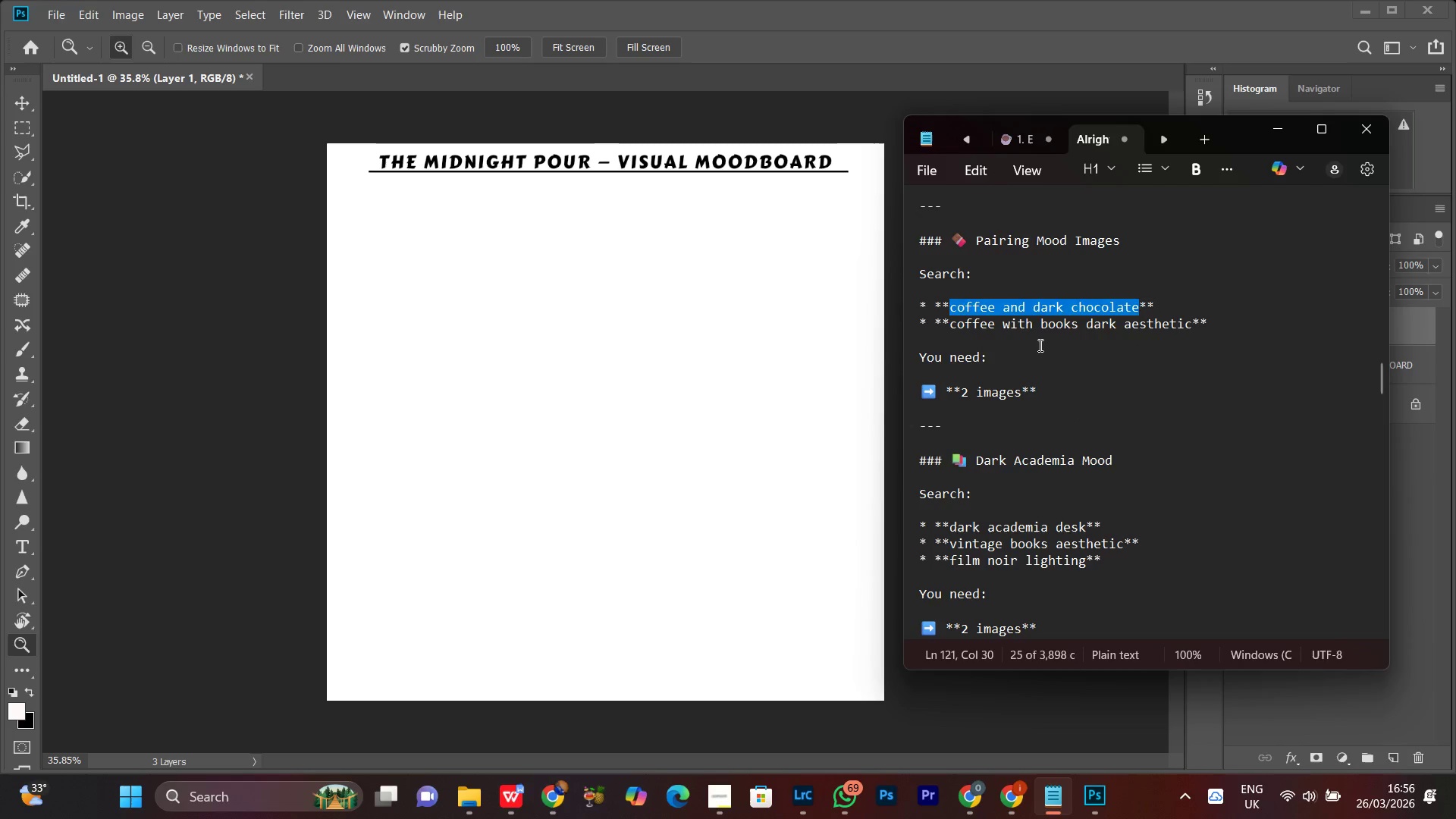 
left_click([1039, 345])
 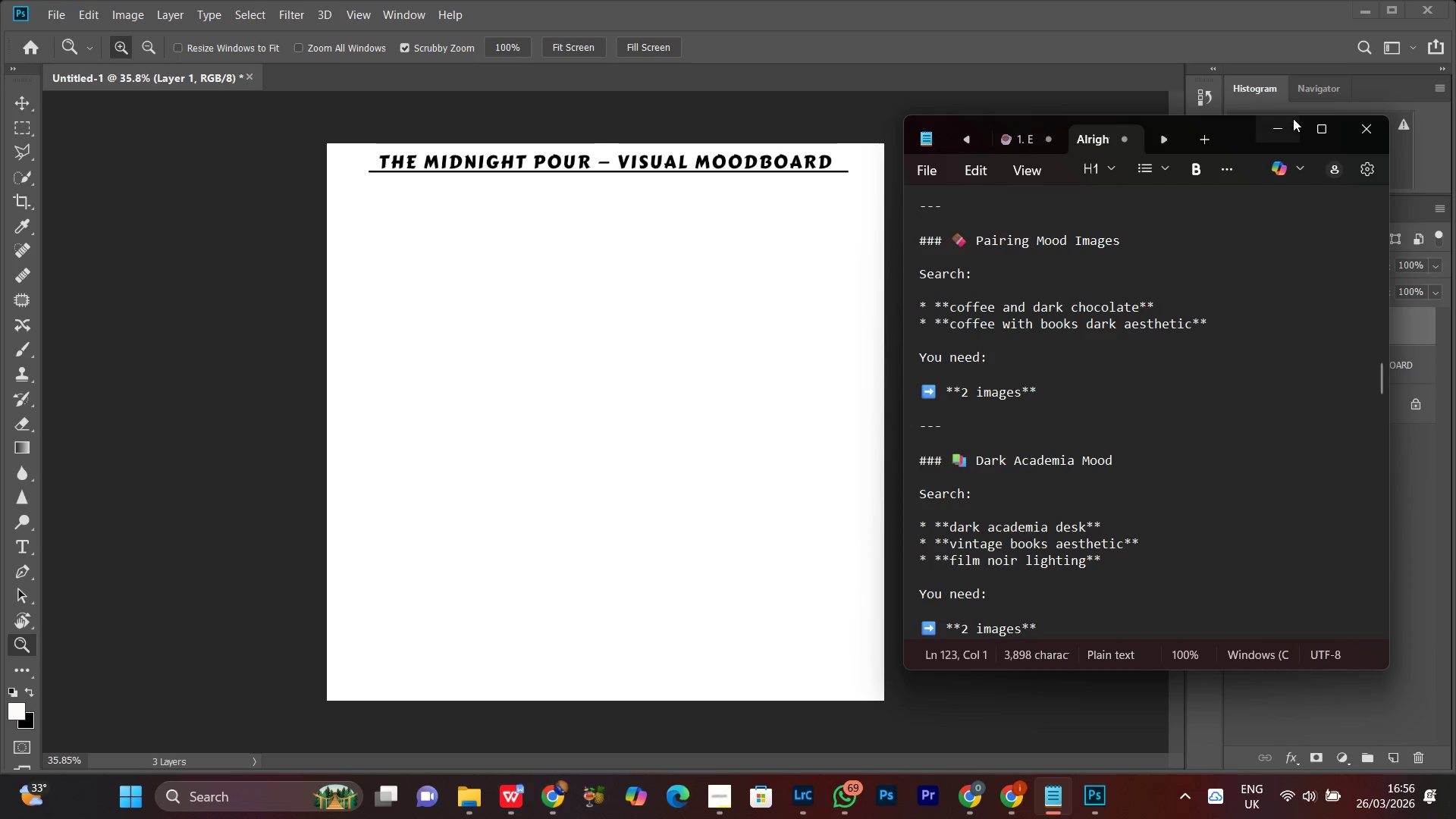 
left_click([1287, 127])
 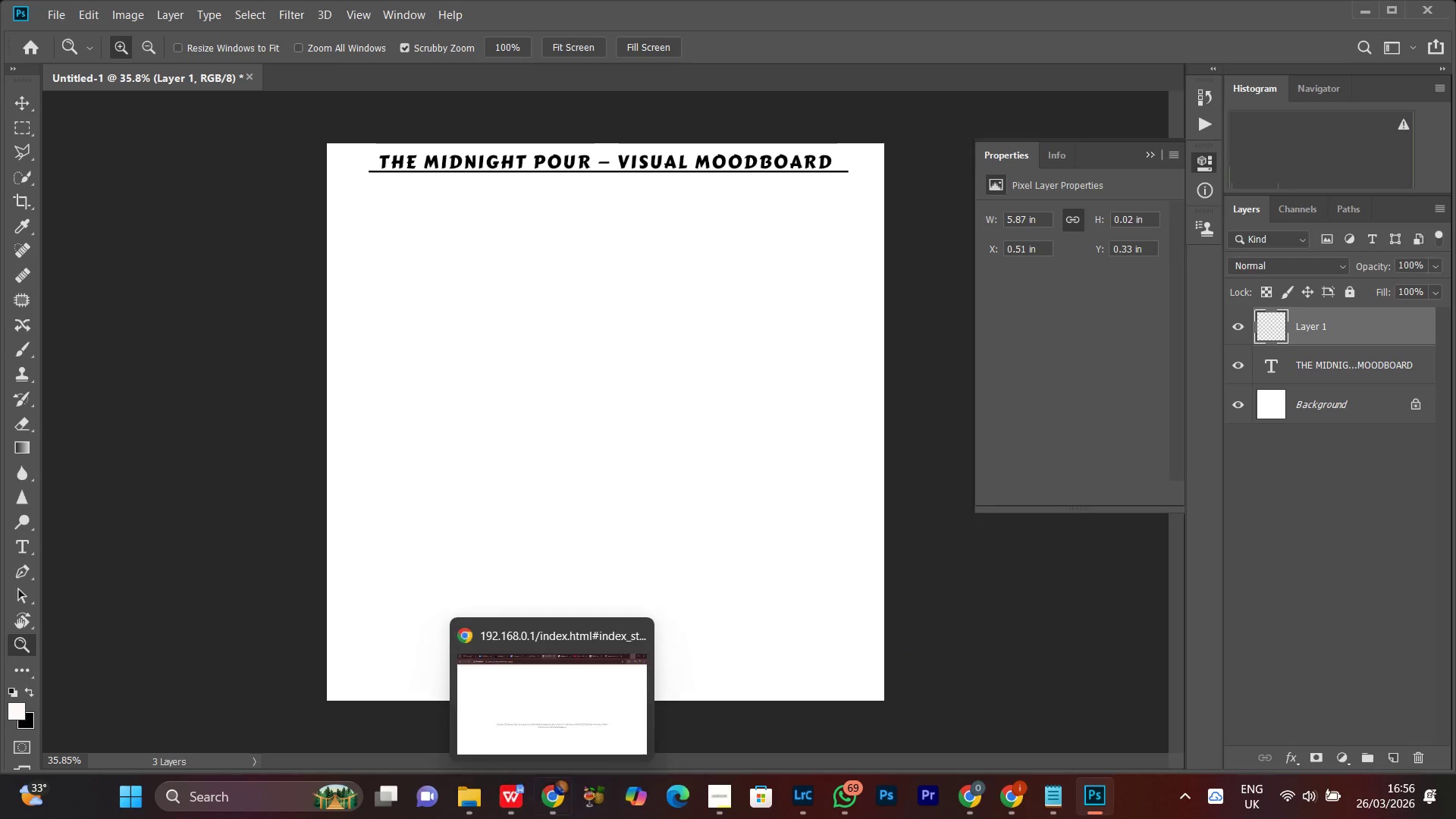 
left_click([549, 818])
 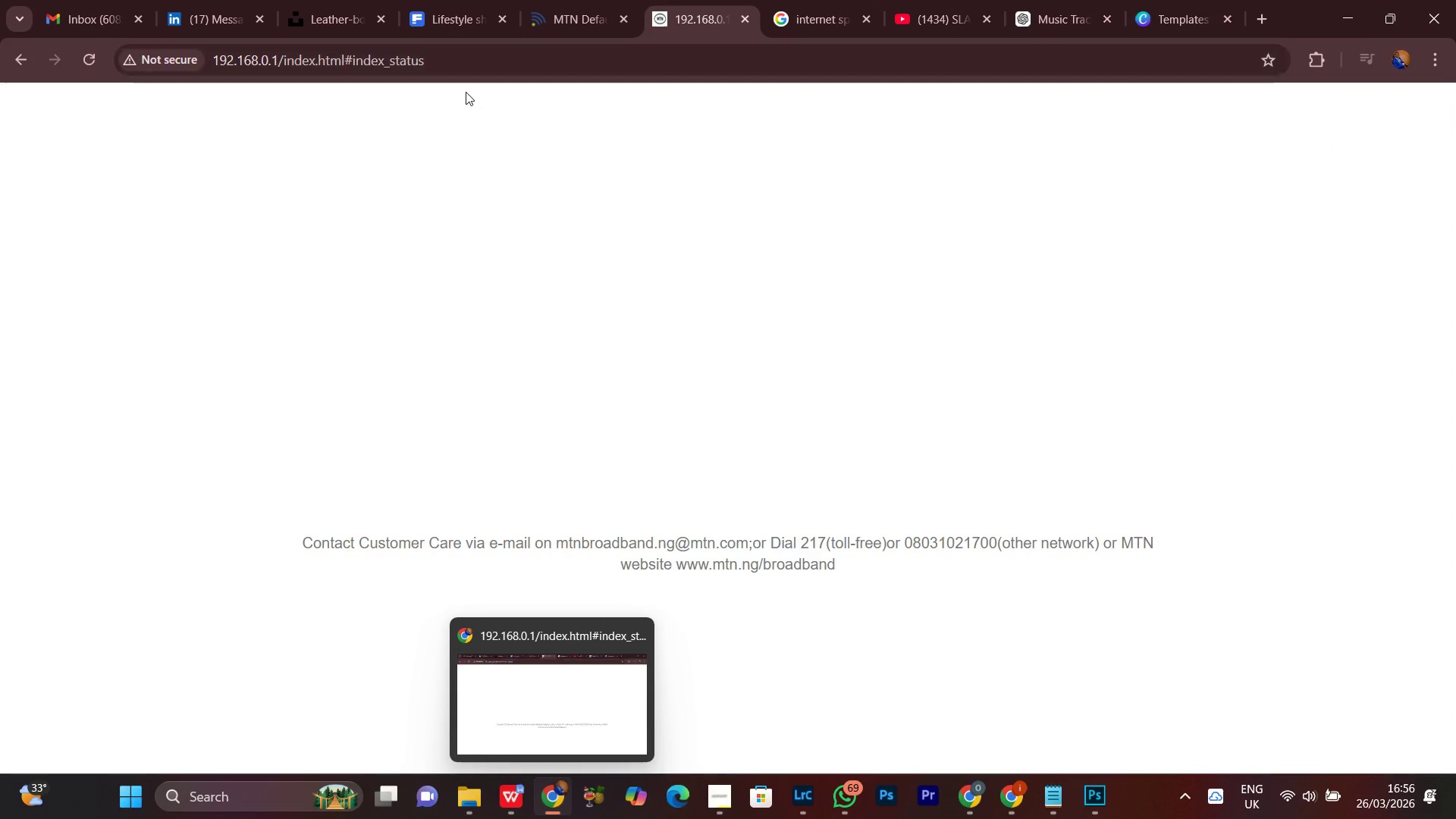 
left_click([453, 0])
 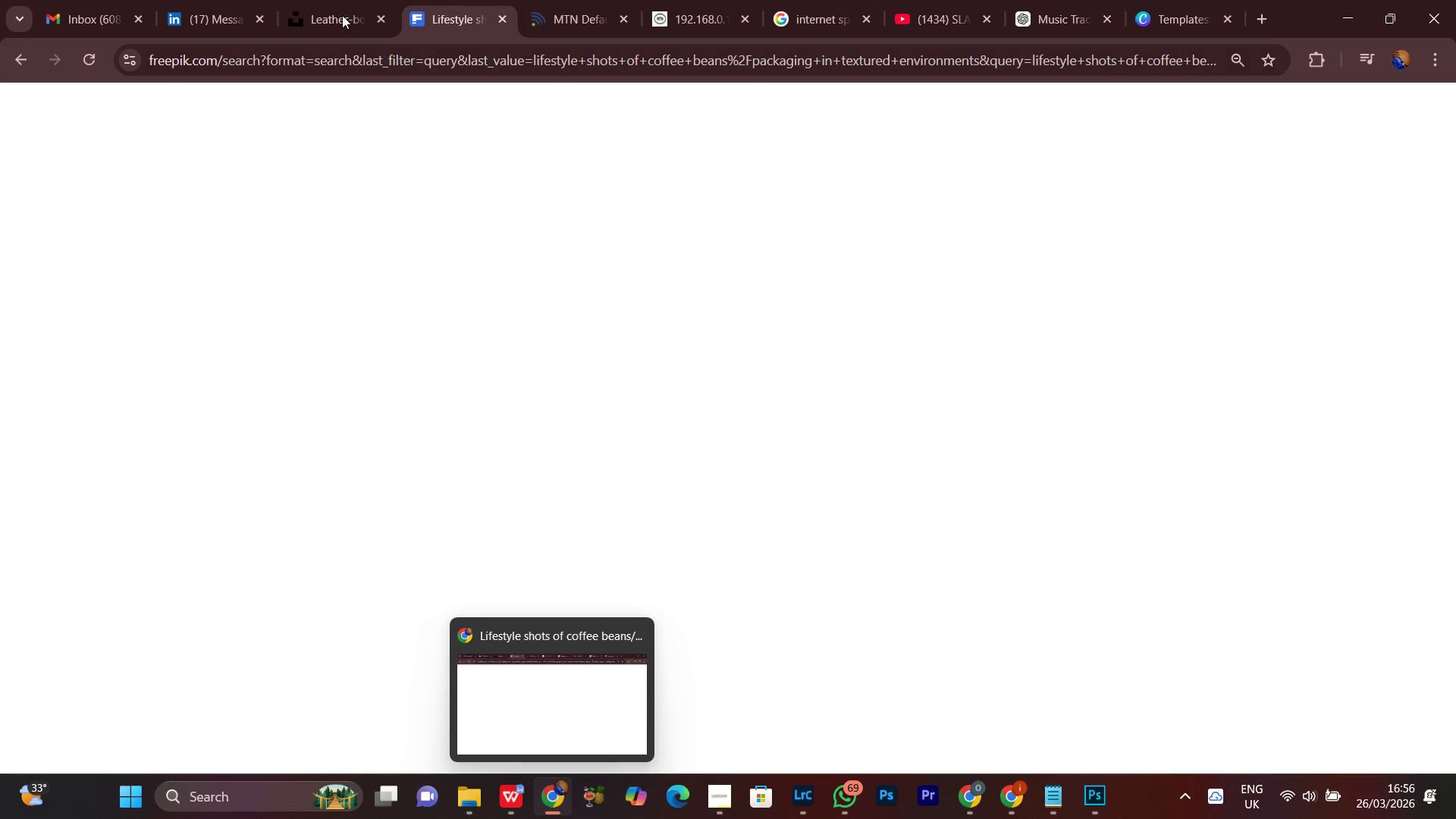 
left_click([340, 0])
 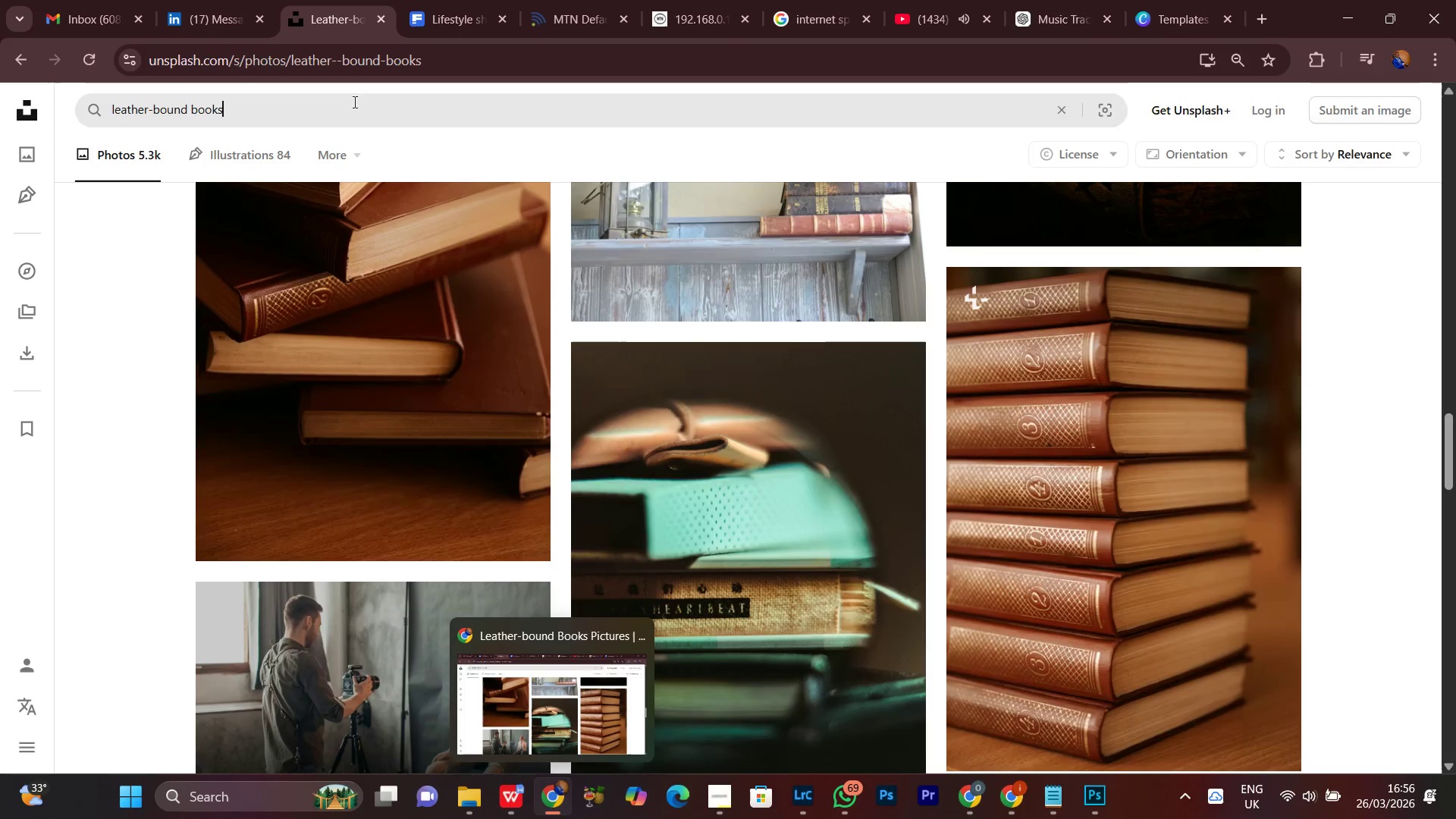 
key(Control+ControlLeft)
 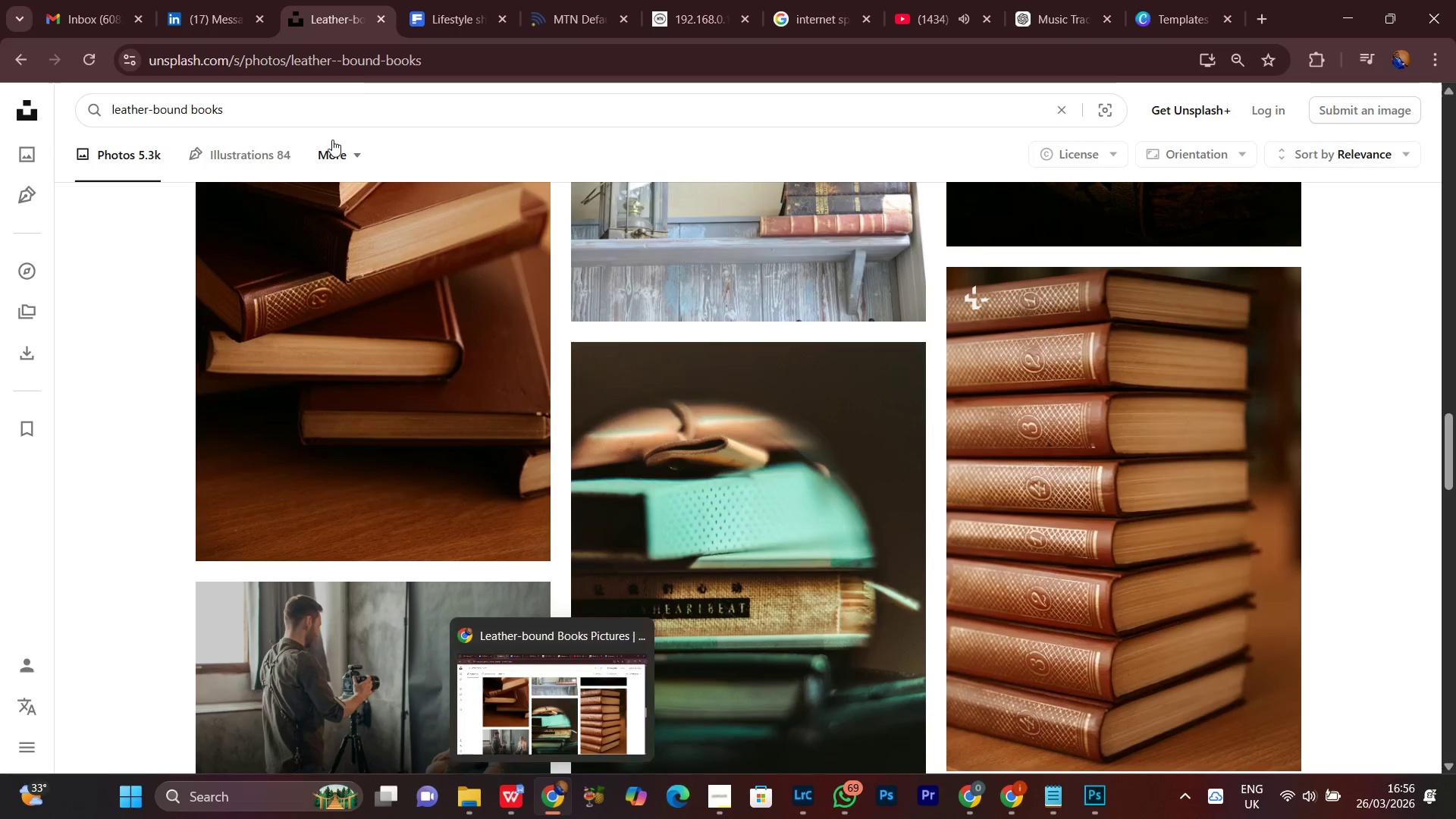 
key(Control+A)
 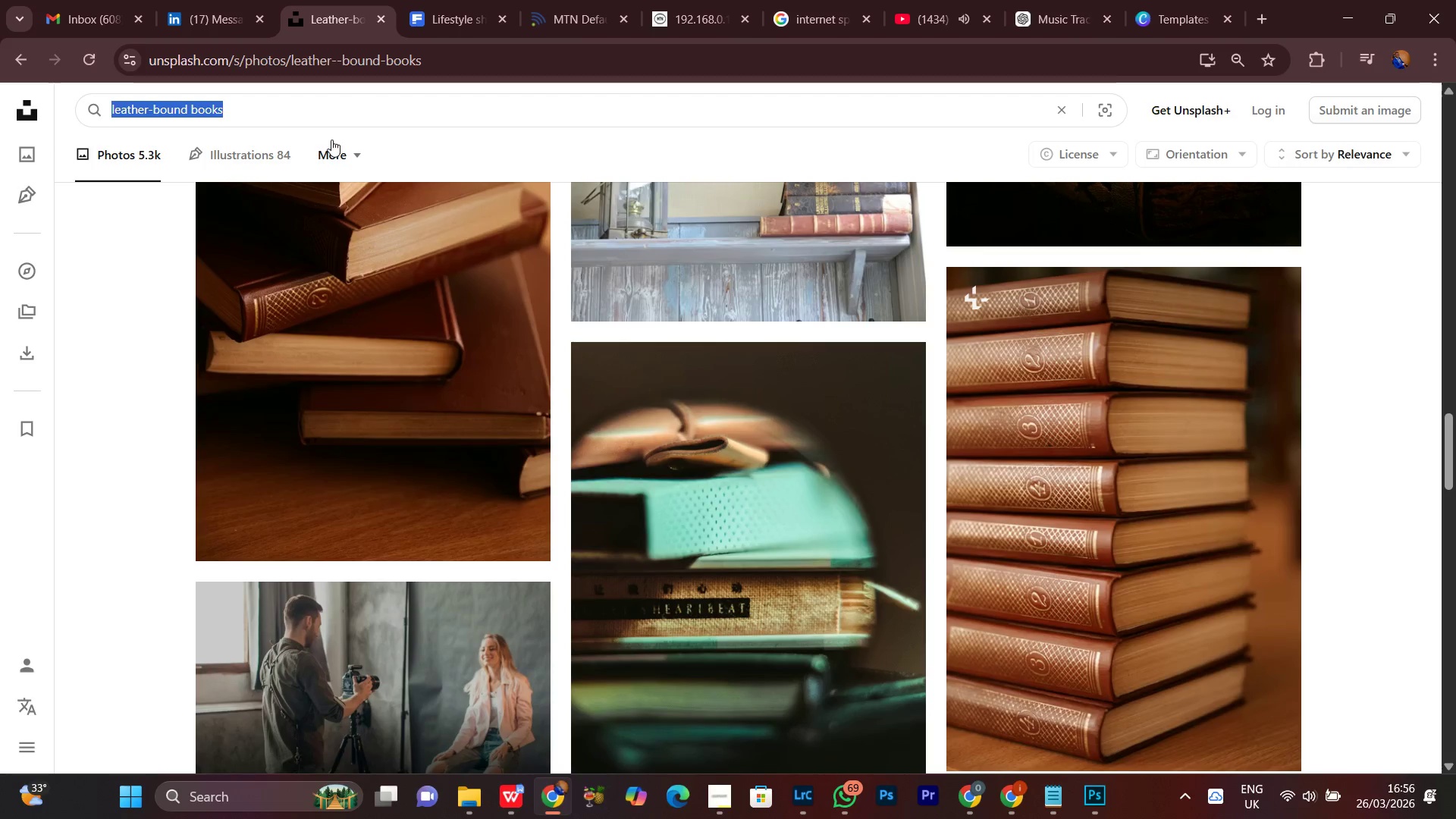 
key(Control+V)
 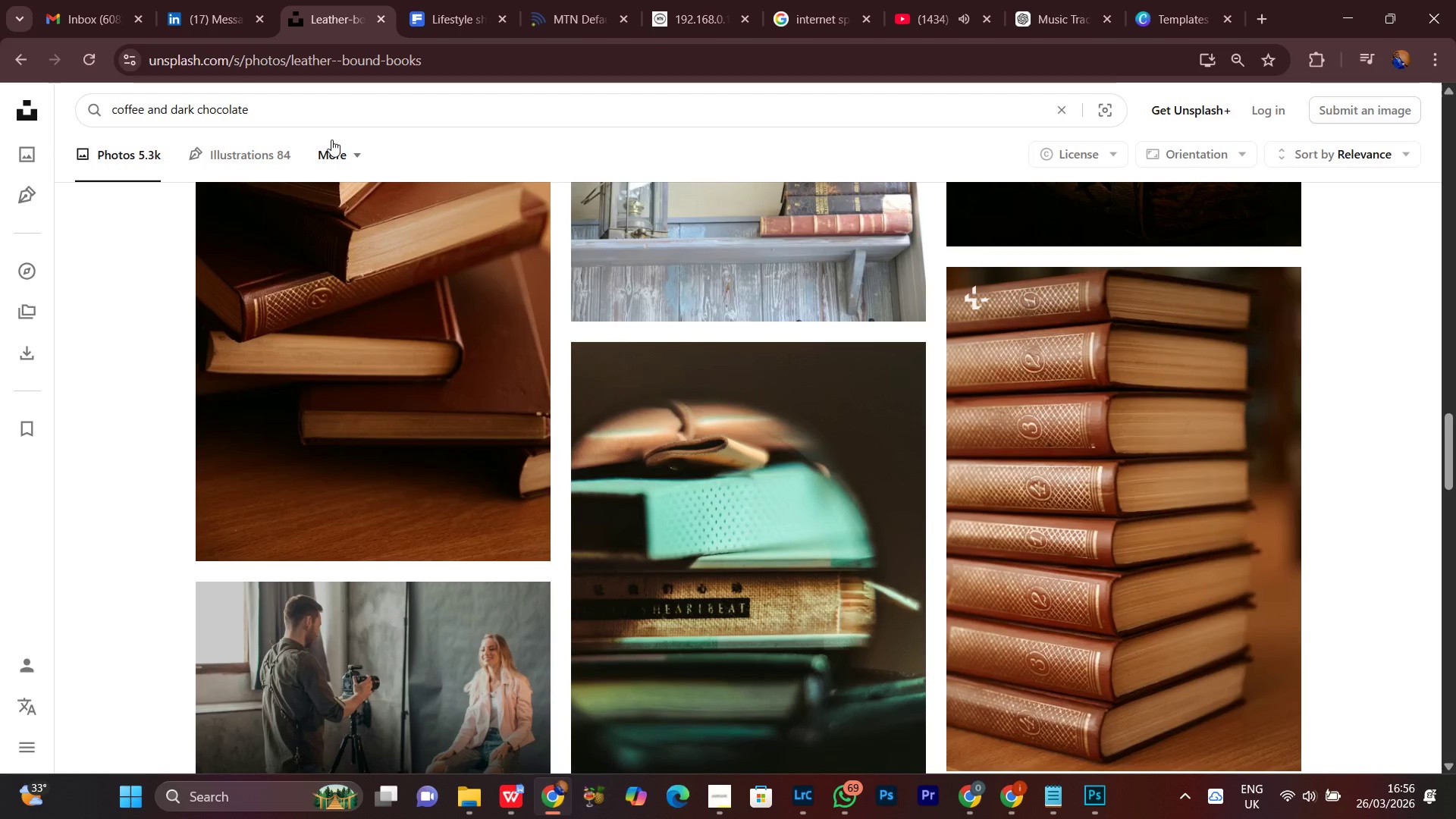 
key(Enter)
 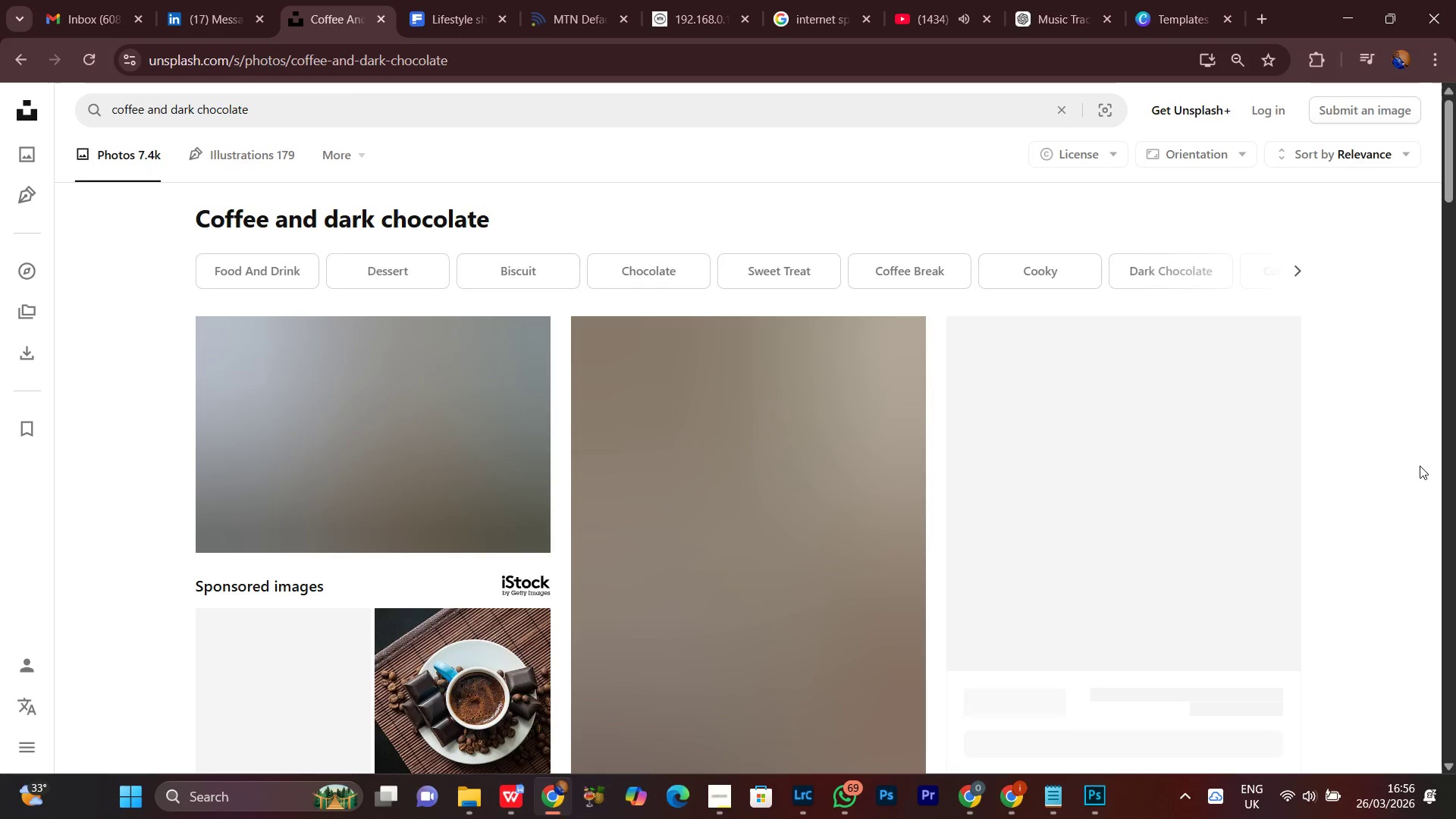 
scroll: coordinate [1392, 494], scroll_direction: down, amount: 11.0
 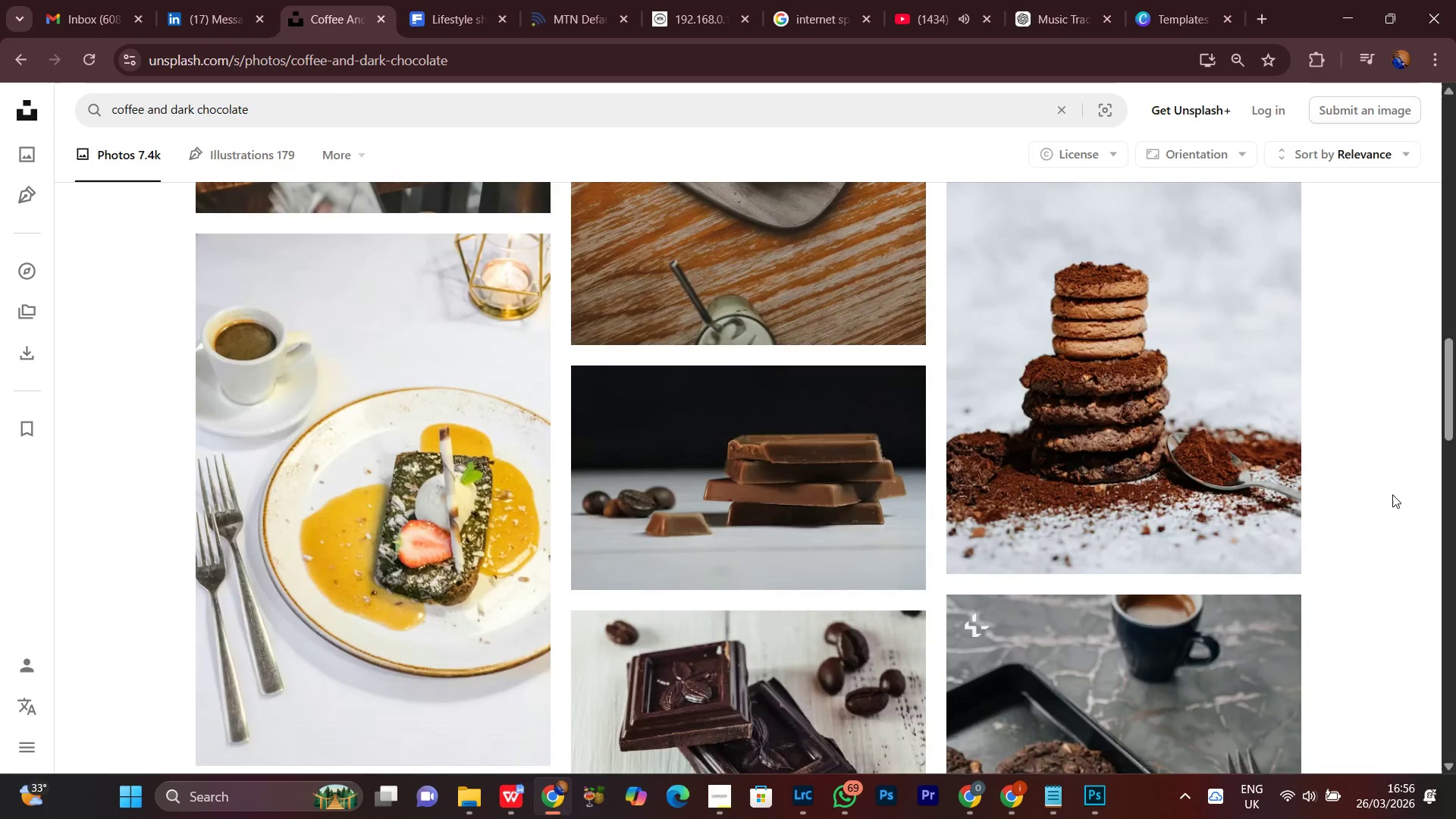 
scroll: coordinate [1392, 494], scroll_direction: none, amount: 0.0
 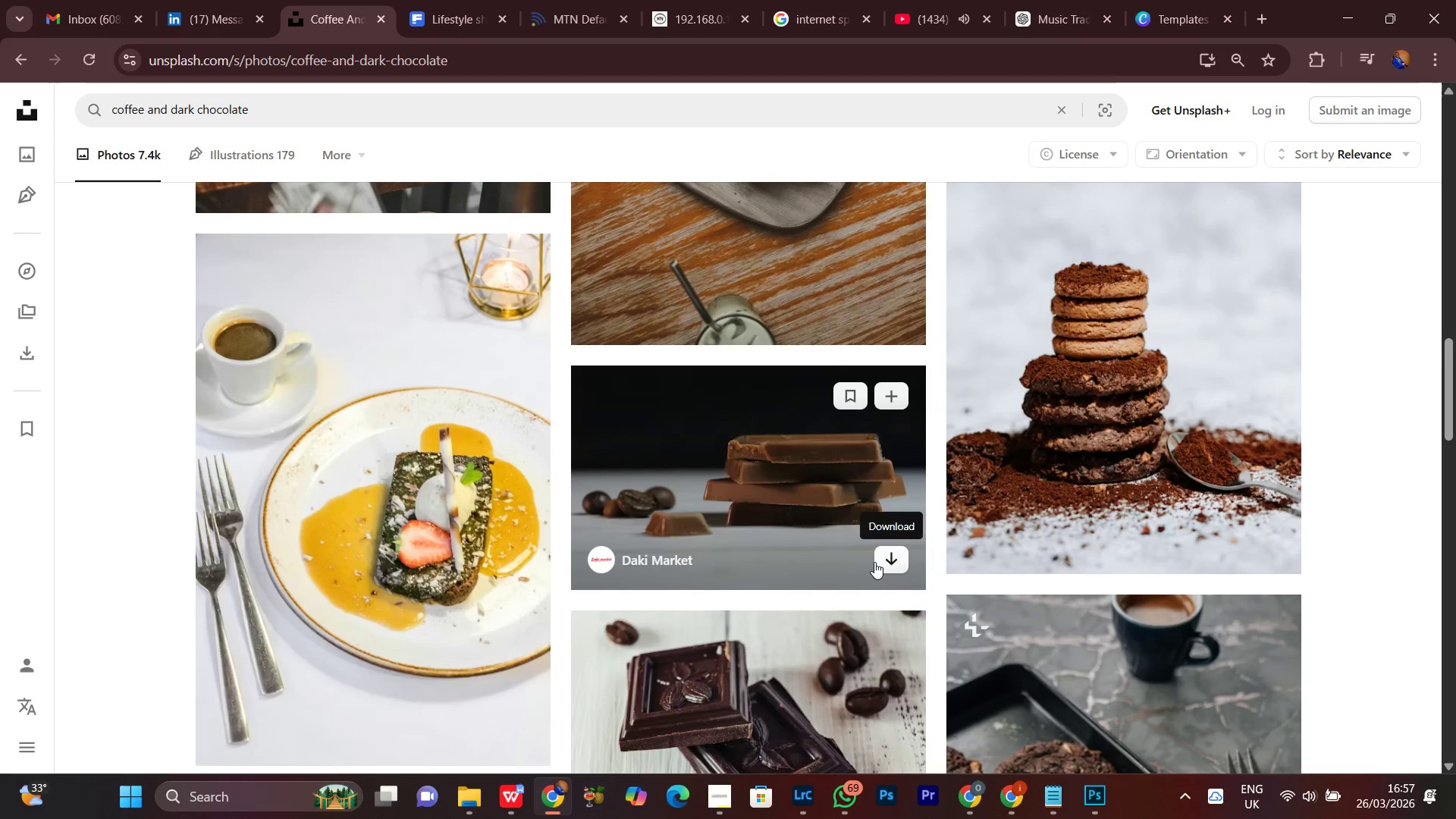 
left_click([883, 561])
 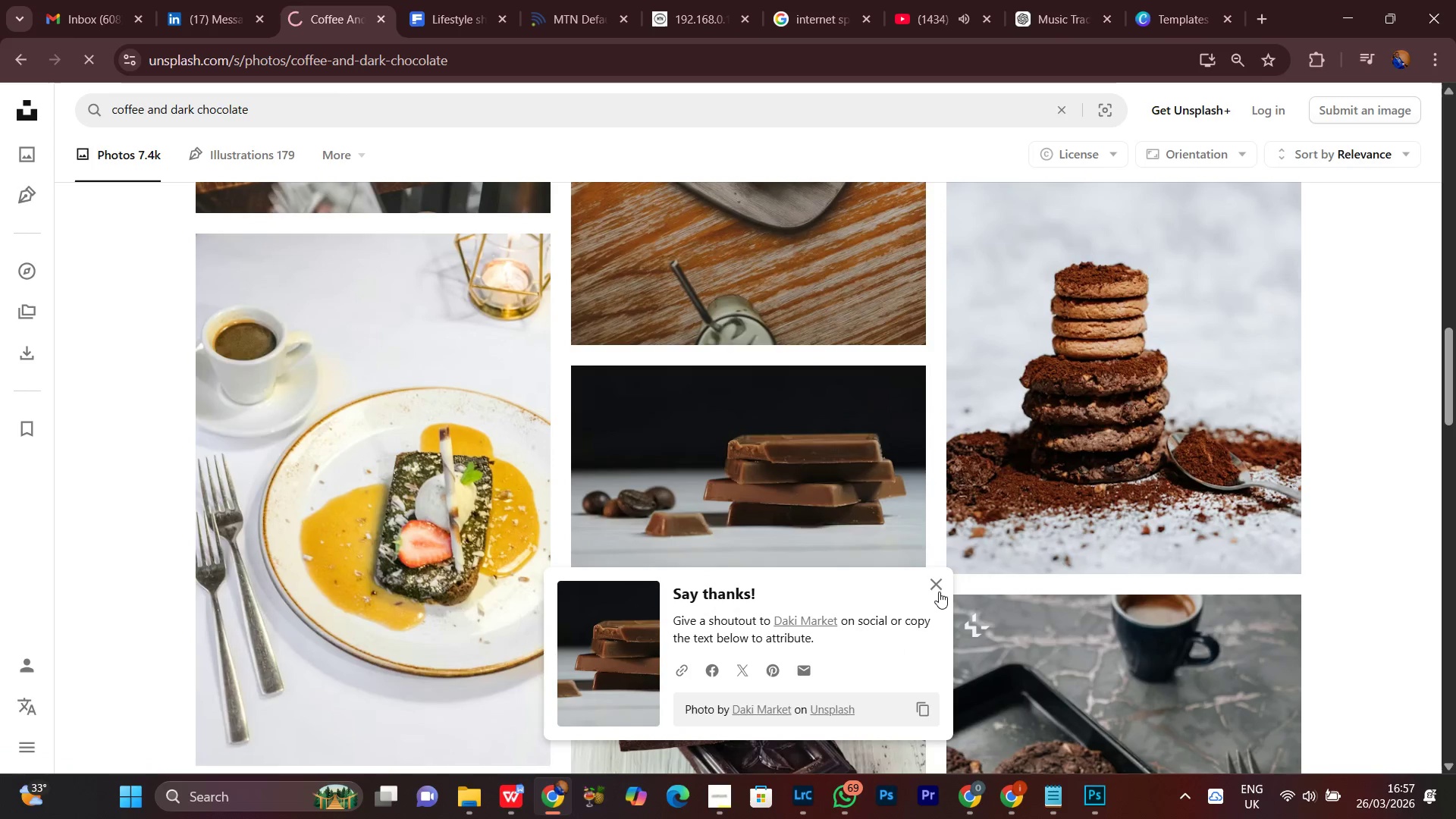 
left_click([935, 586])
 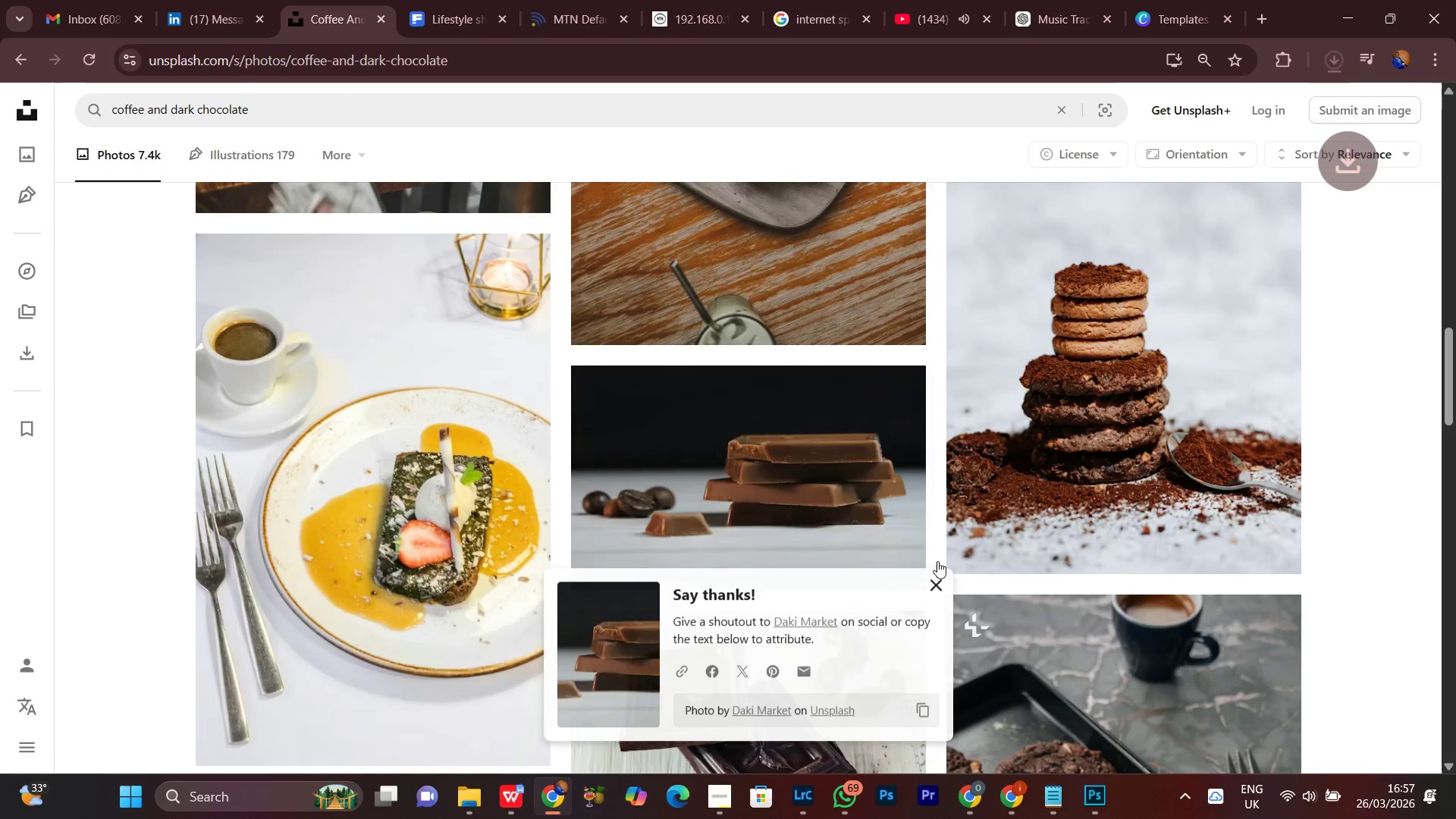 
scroll: coordinate [661, 515], scroll_direction: down, amount: 20.0
 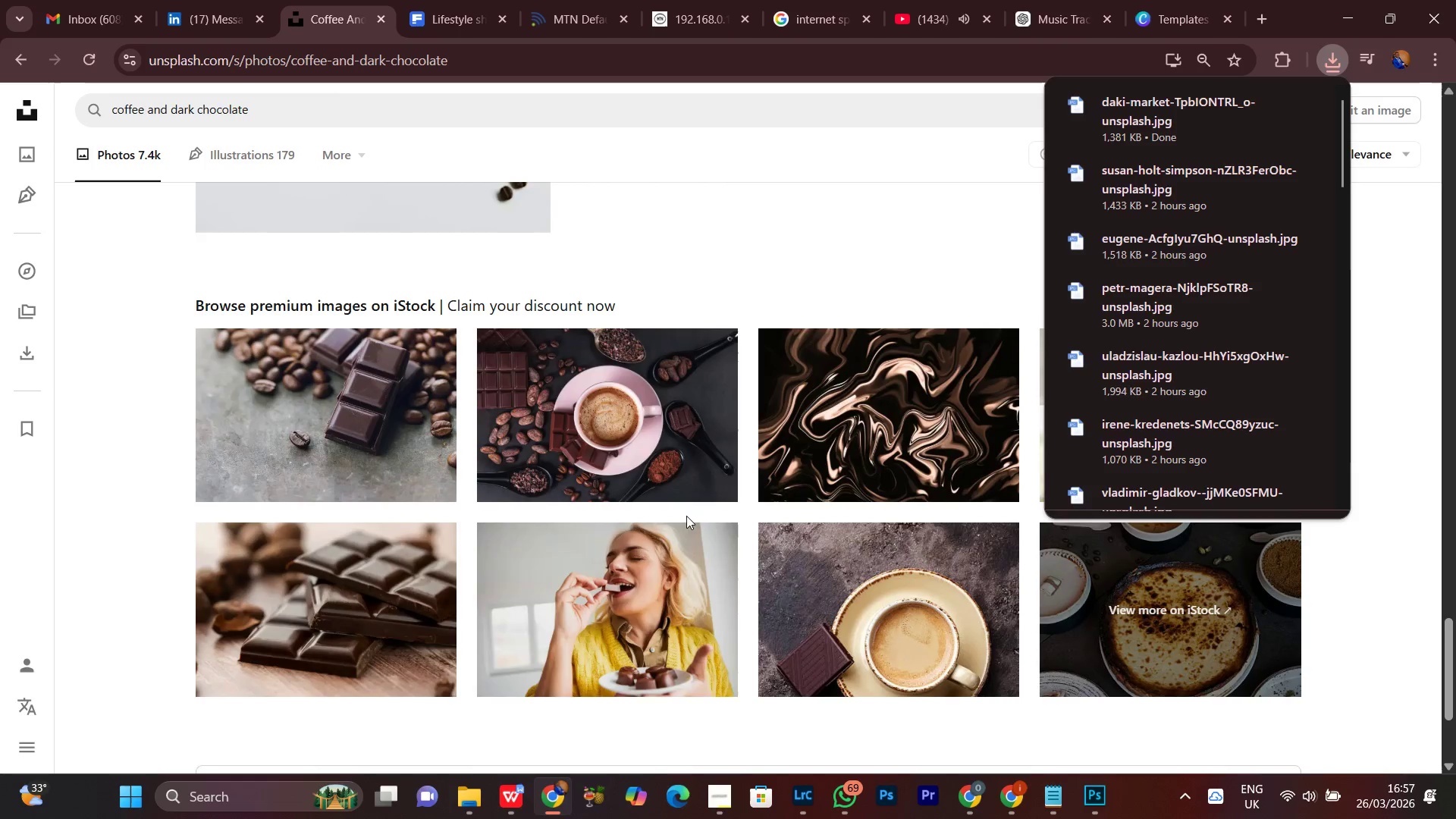 
left_click([726, 549])
 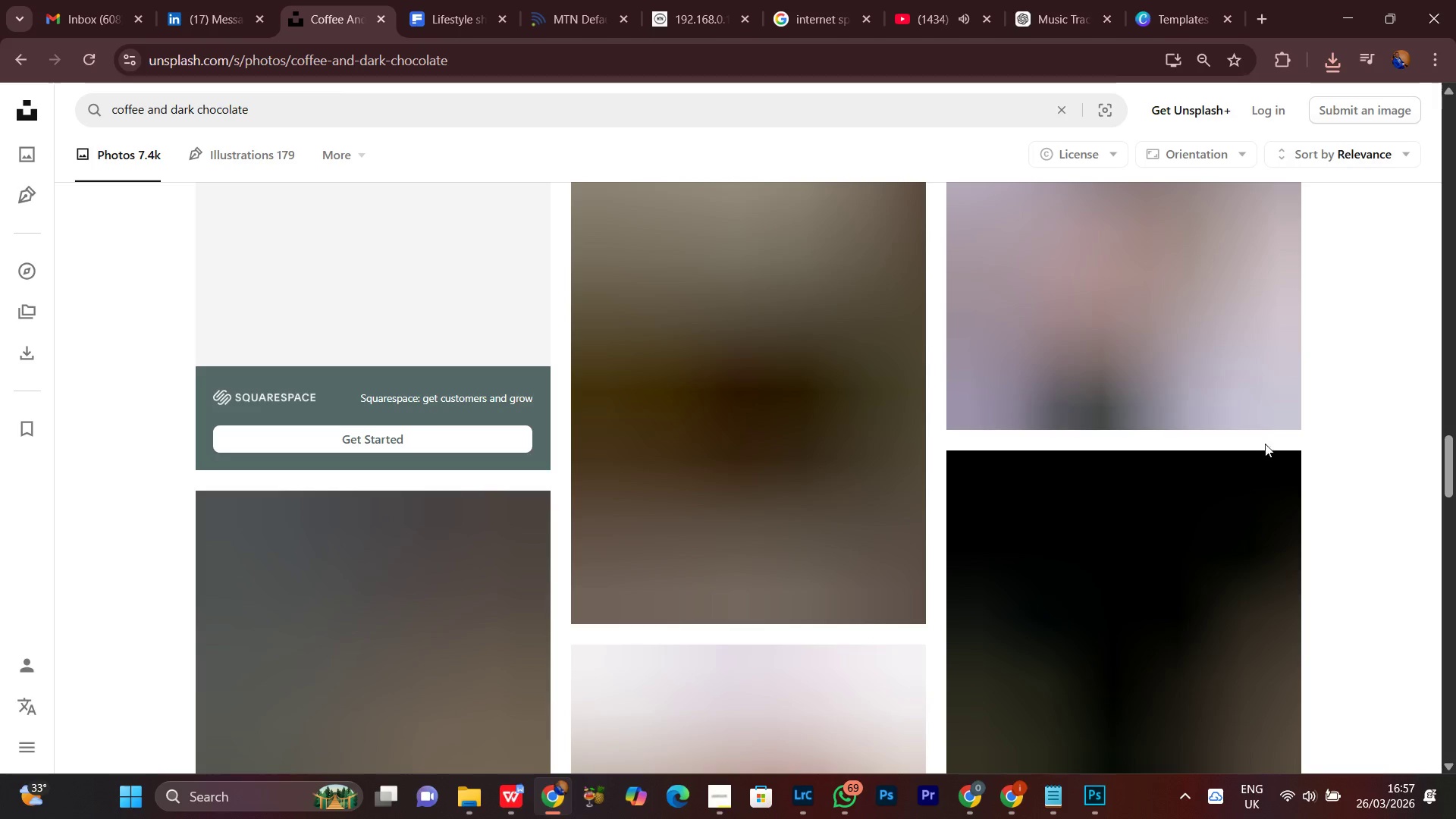 
scroll: coordinate [1367, 461], scroll_direction: down, amount: 15.0
 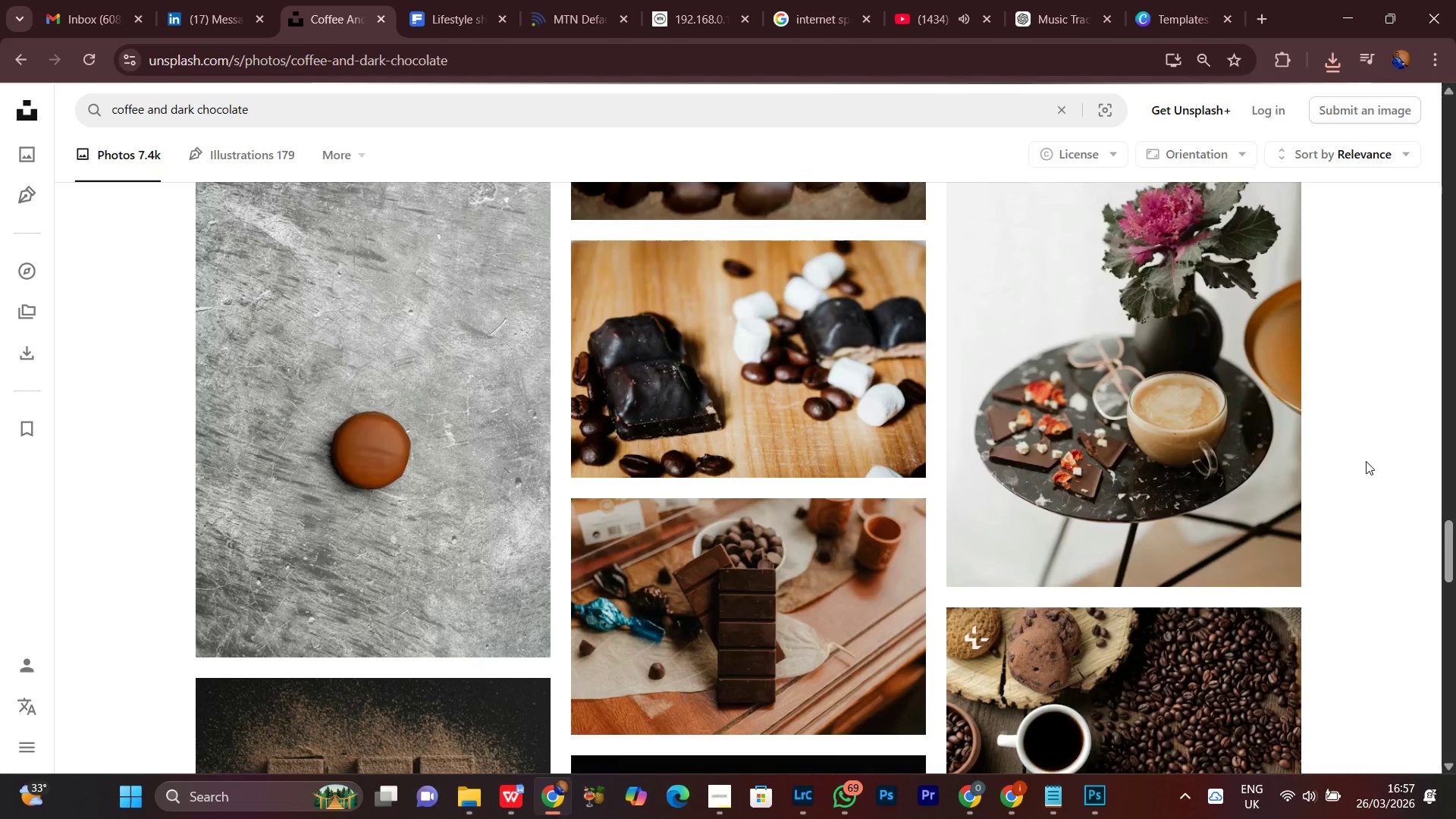 
scroll: coordinate [1364, 460], scroll_direction: up, amount: 1.0
 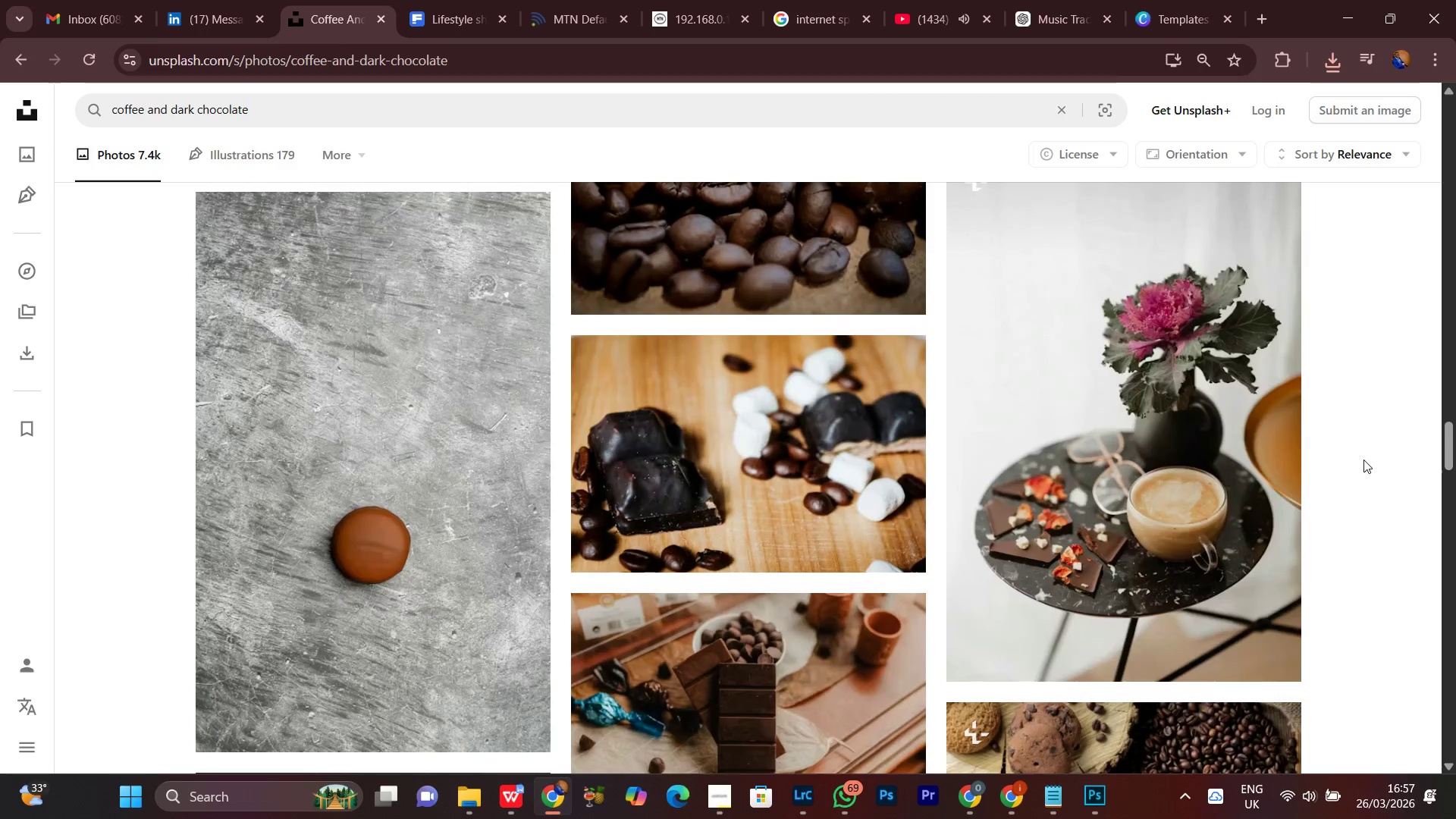 
scroll: coordinate [1205, 588], scroll_direction: down, amount: 15.0
 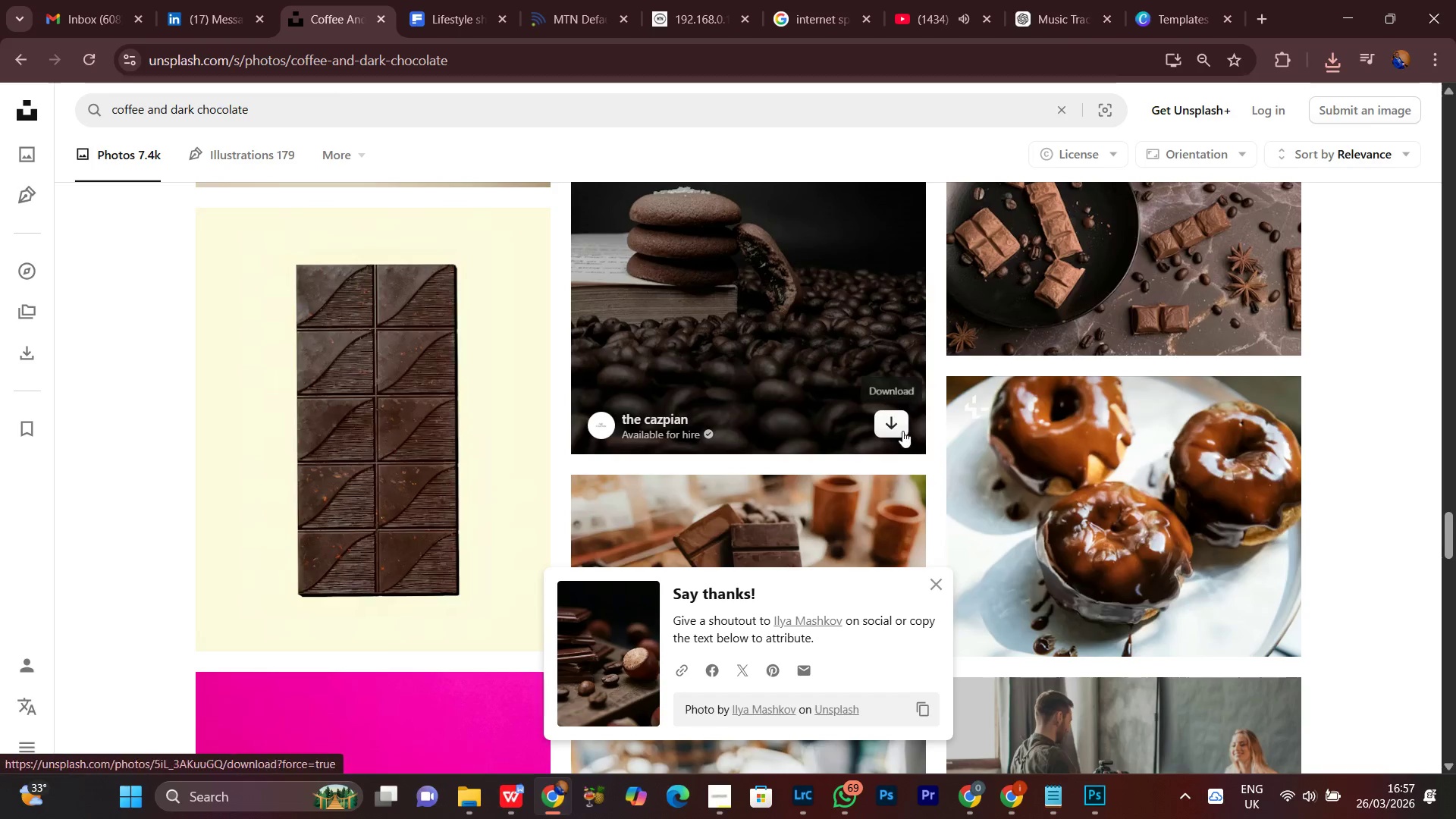 
scroll: coordinate [1417, 539], scroll_direction: up, amount: 1.0
 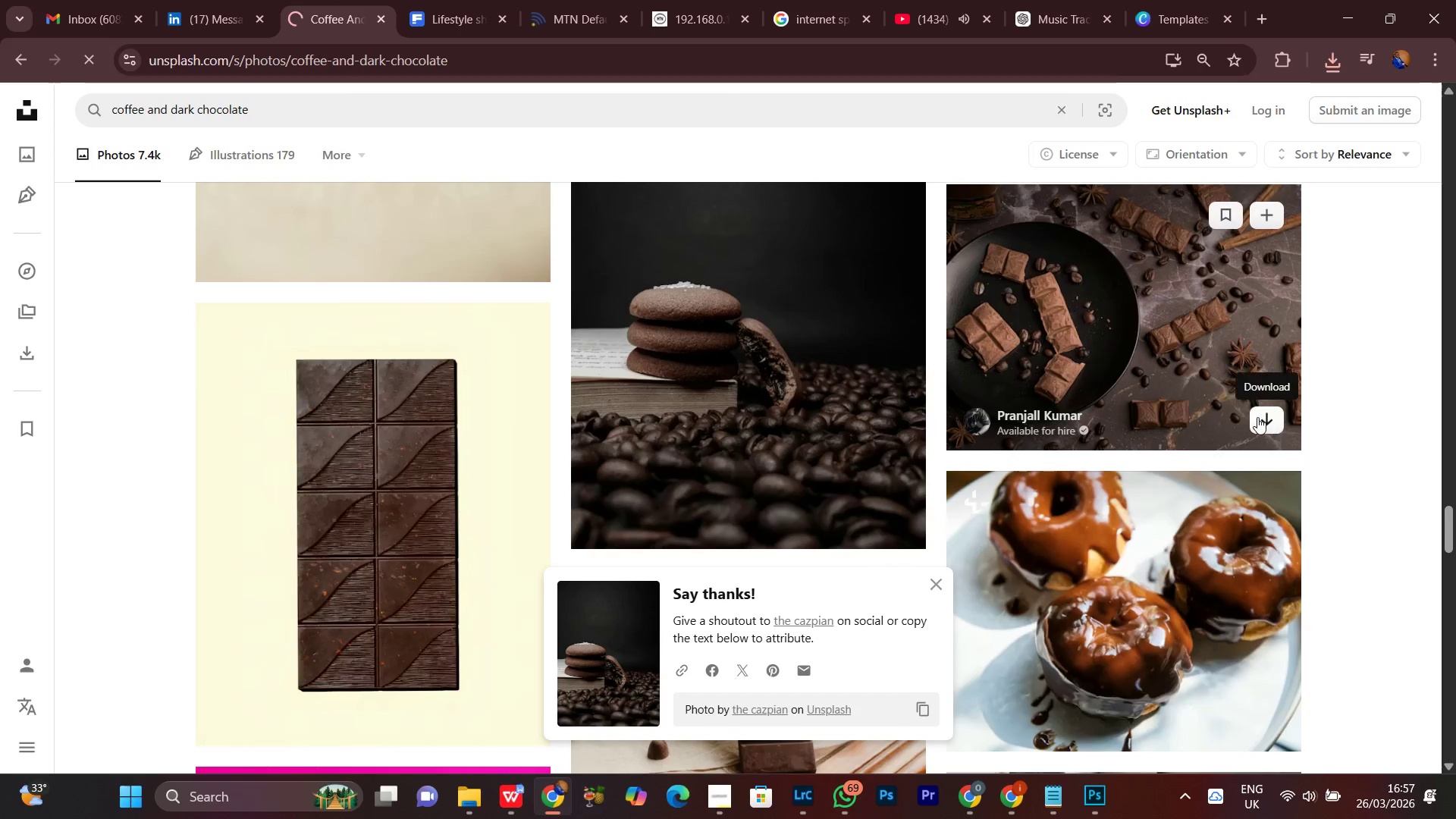 
left_click([1260, 414])
 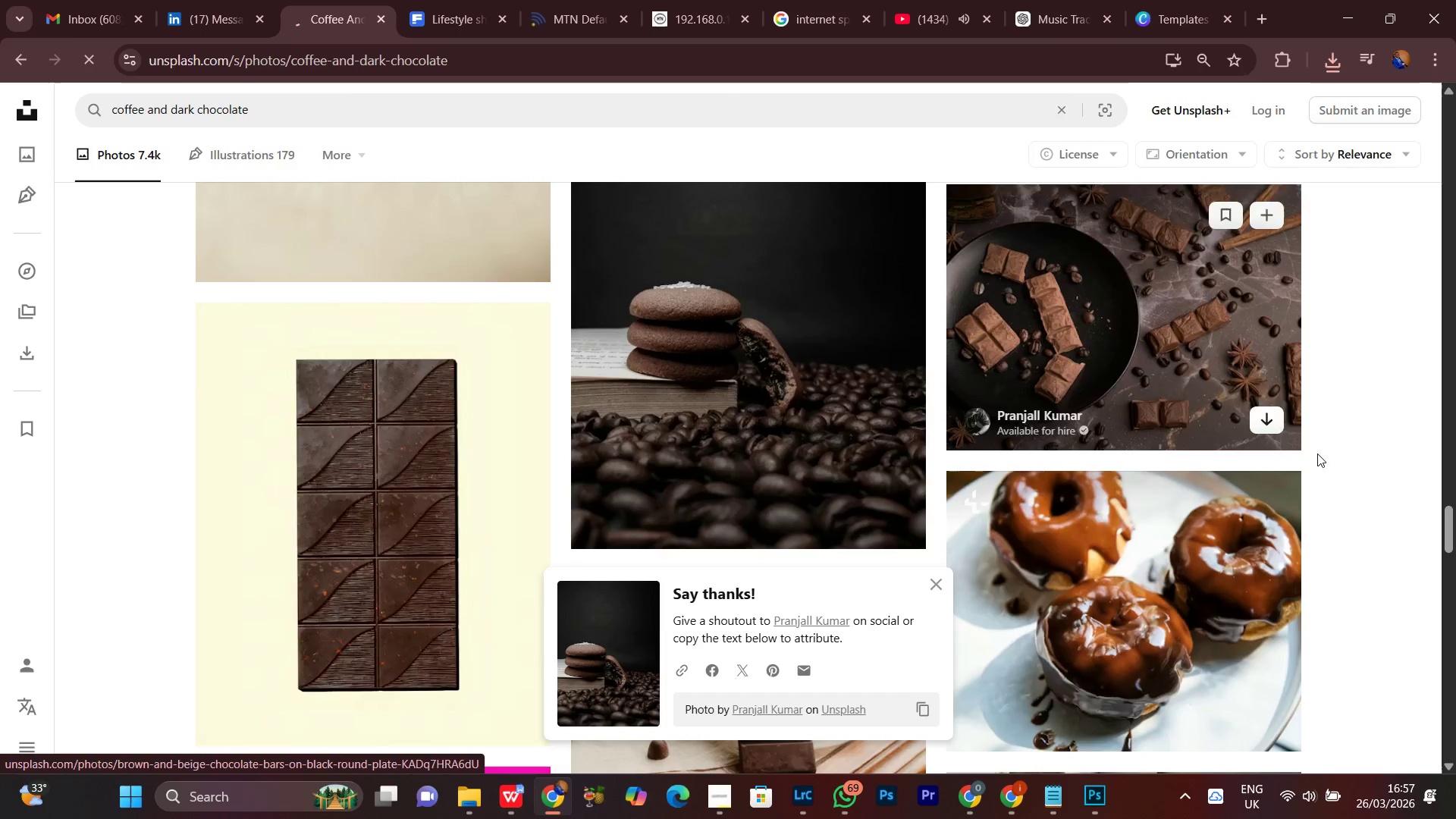 
scroll: coordinate [1322, 560], scroll_direction: down, amount: 20.0
 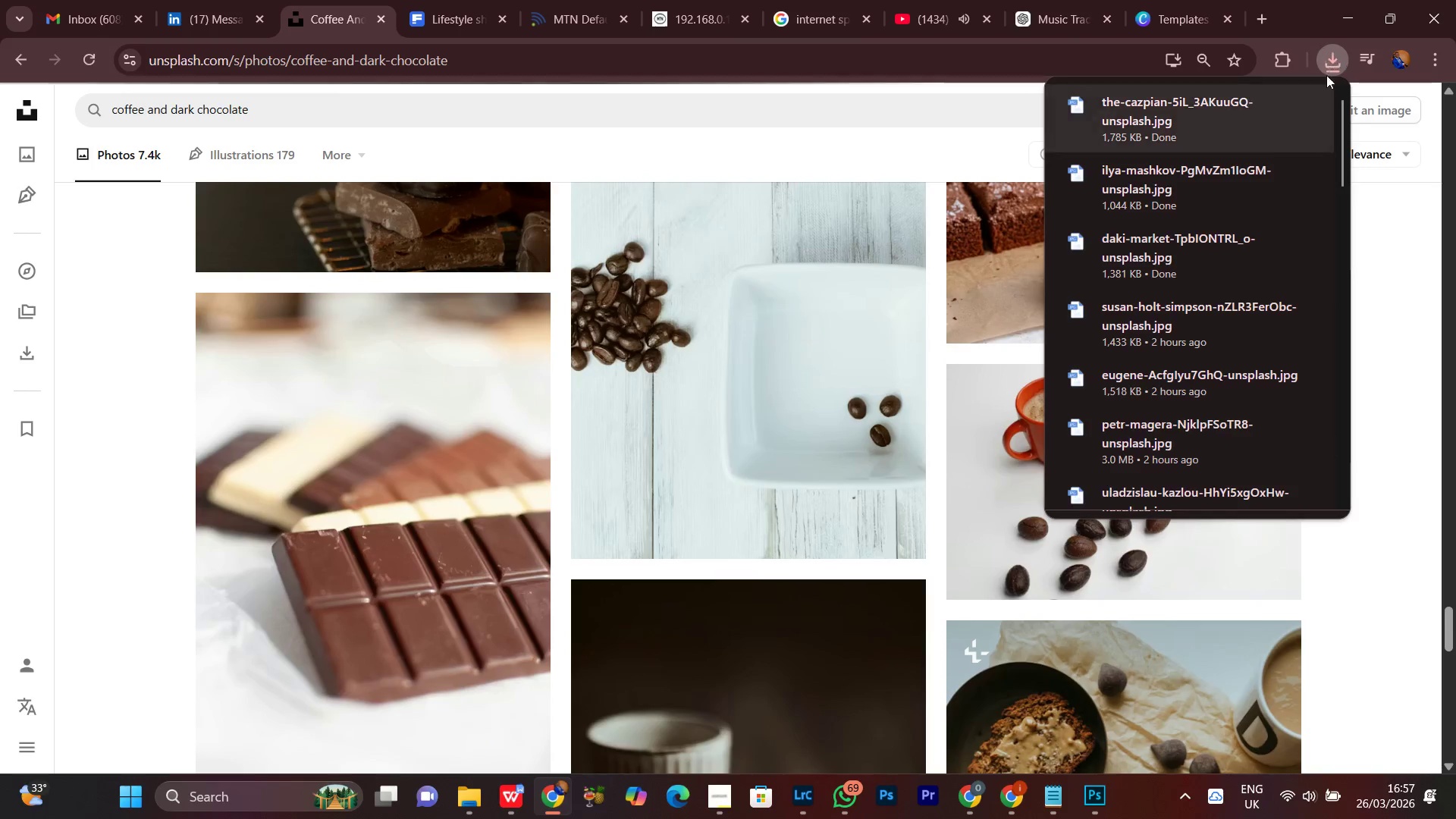 
left_click([1331, 56])
 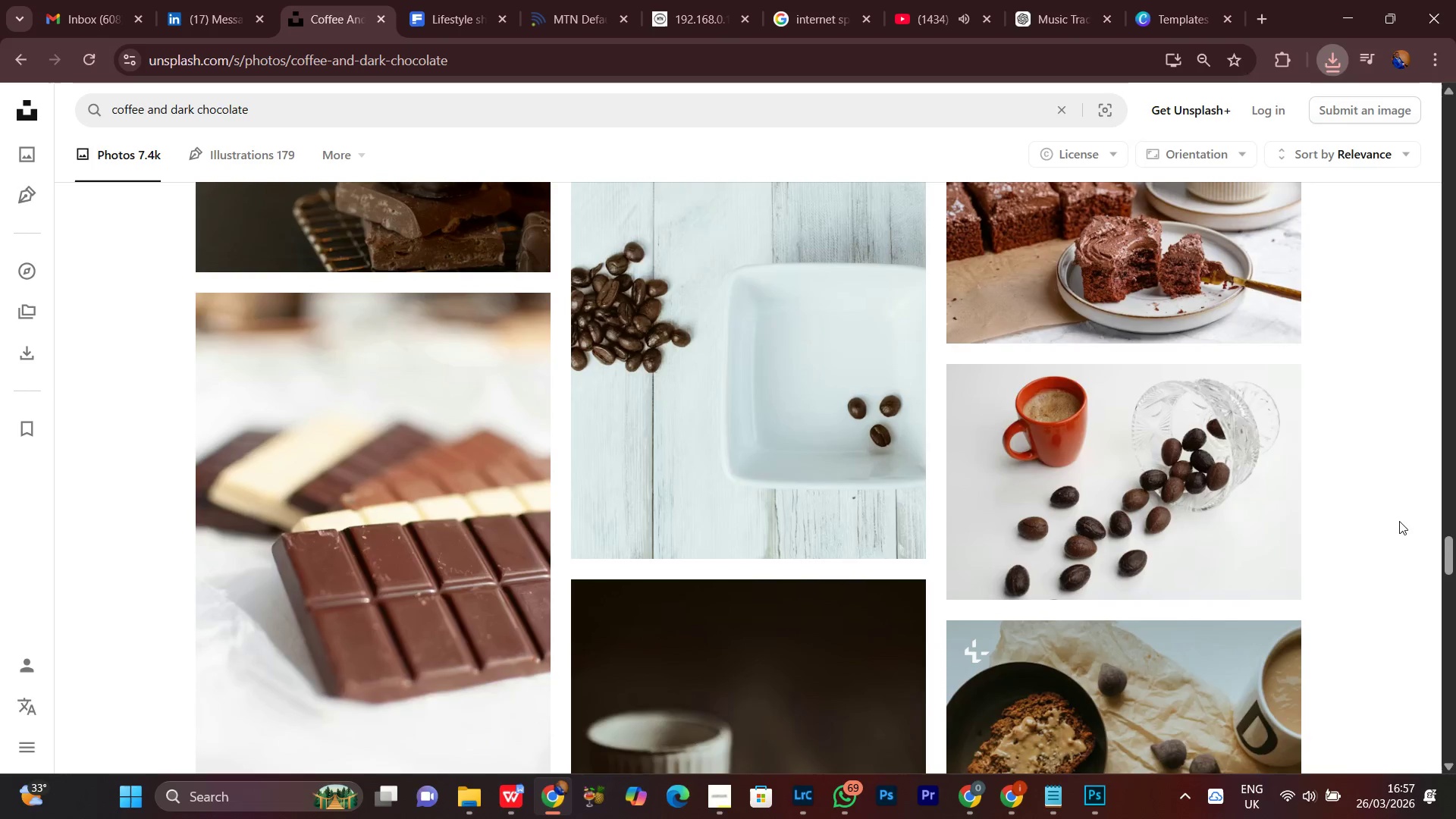 
scroll: coordinate [1398, 524], scroll_direction: up, amount: 2.0
 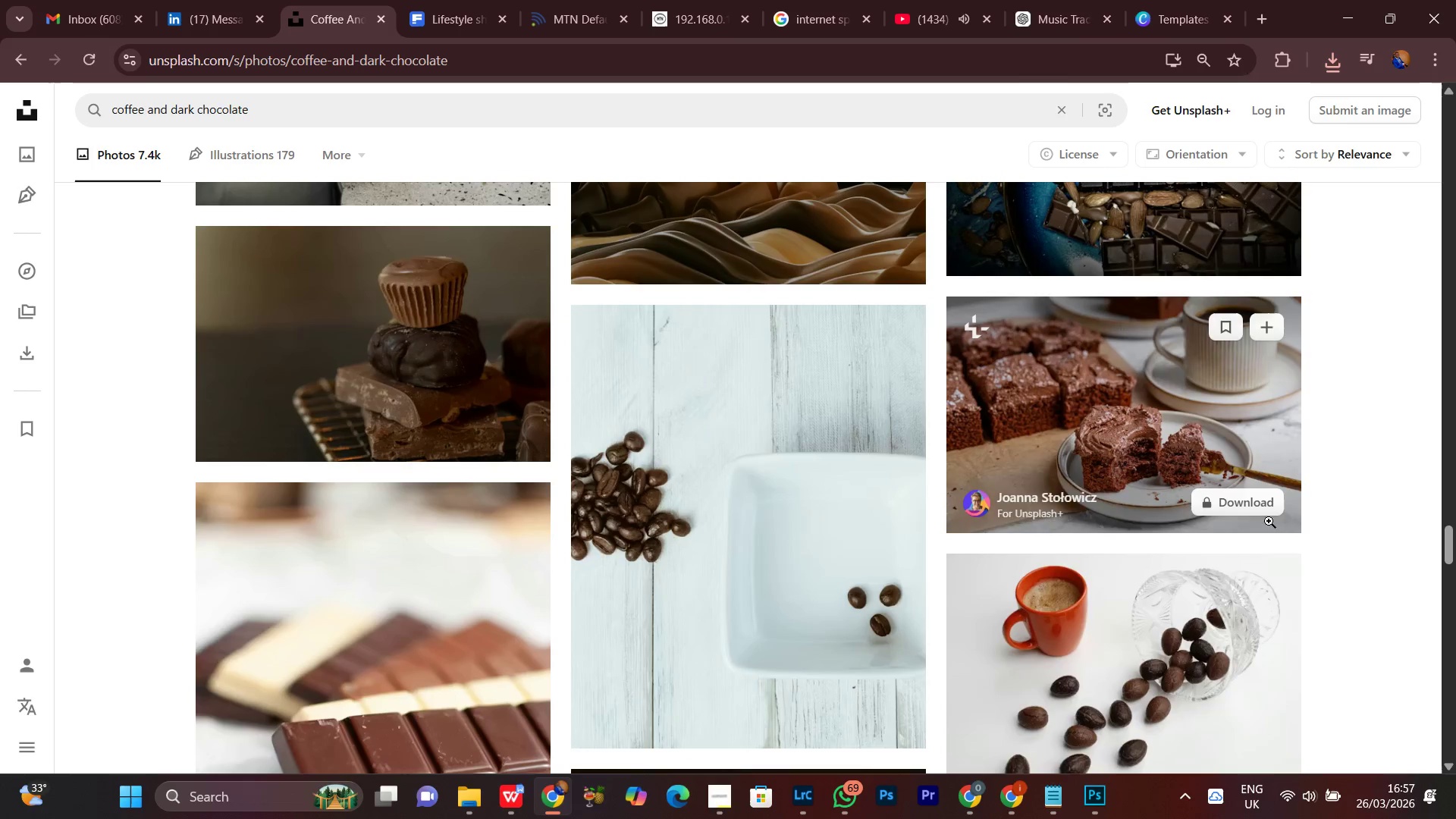 
scroll: coordinate [1277, 611], scroll_direction: down, amount: 2.0
 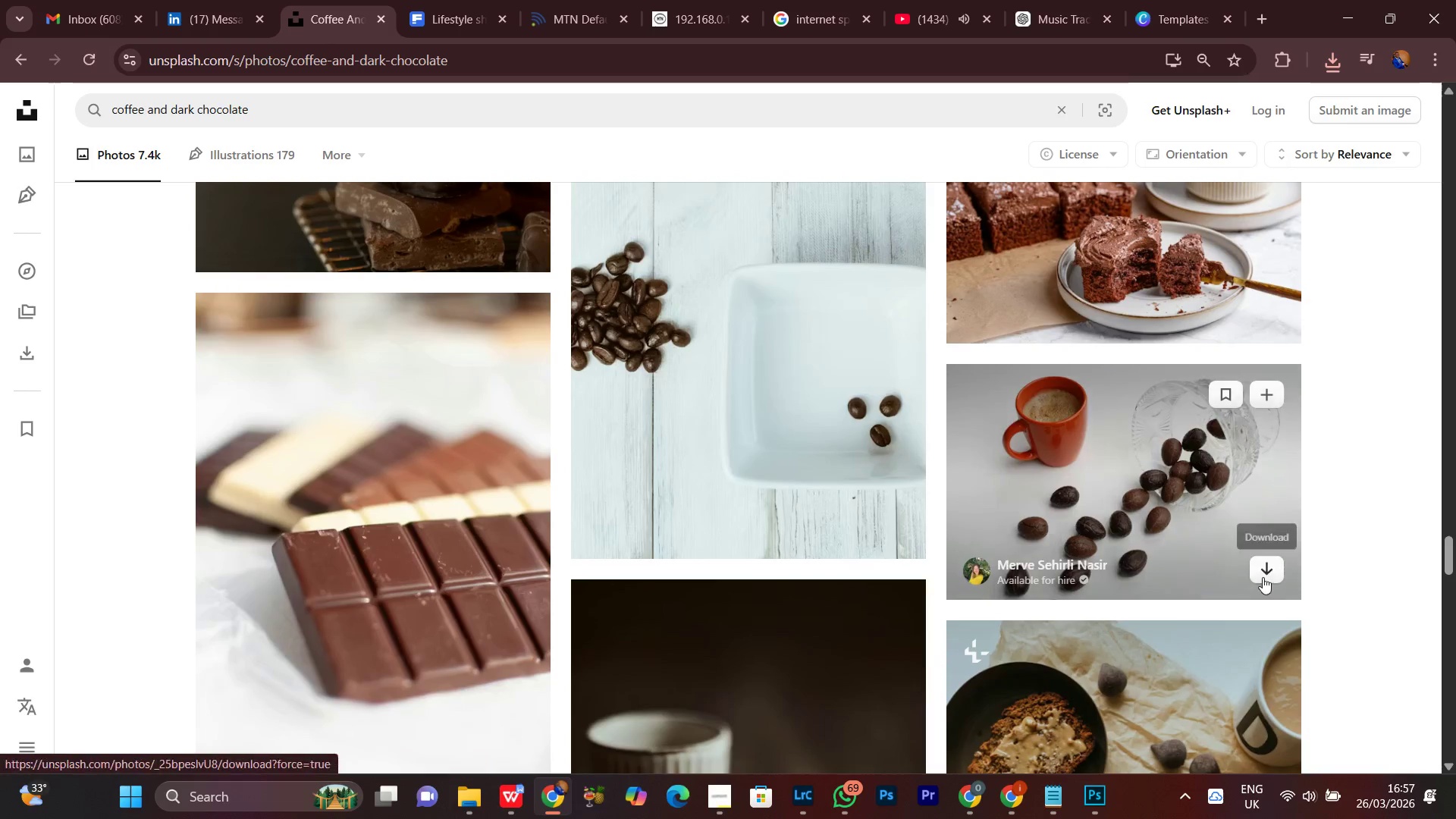 
left_click([1261, 573])
 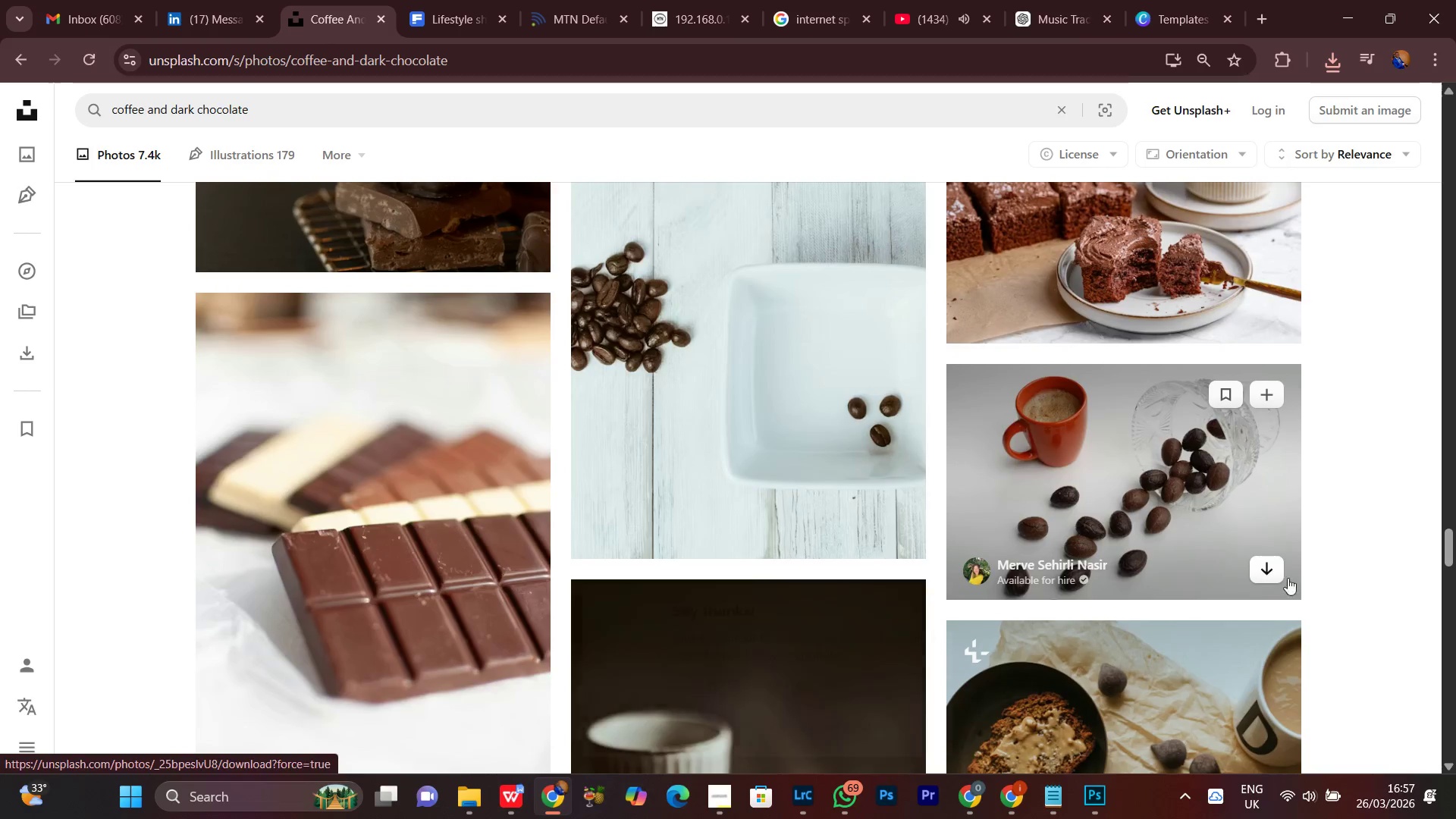 
scroll: coordinate [1294, 578], scroll_direction: down, amount: 4.0
 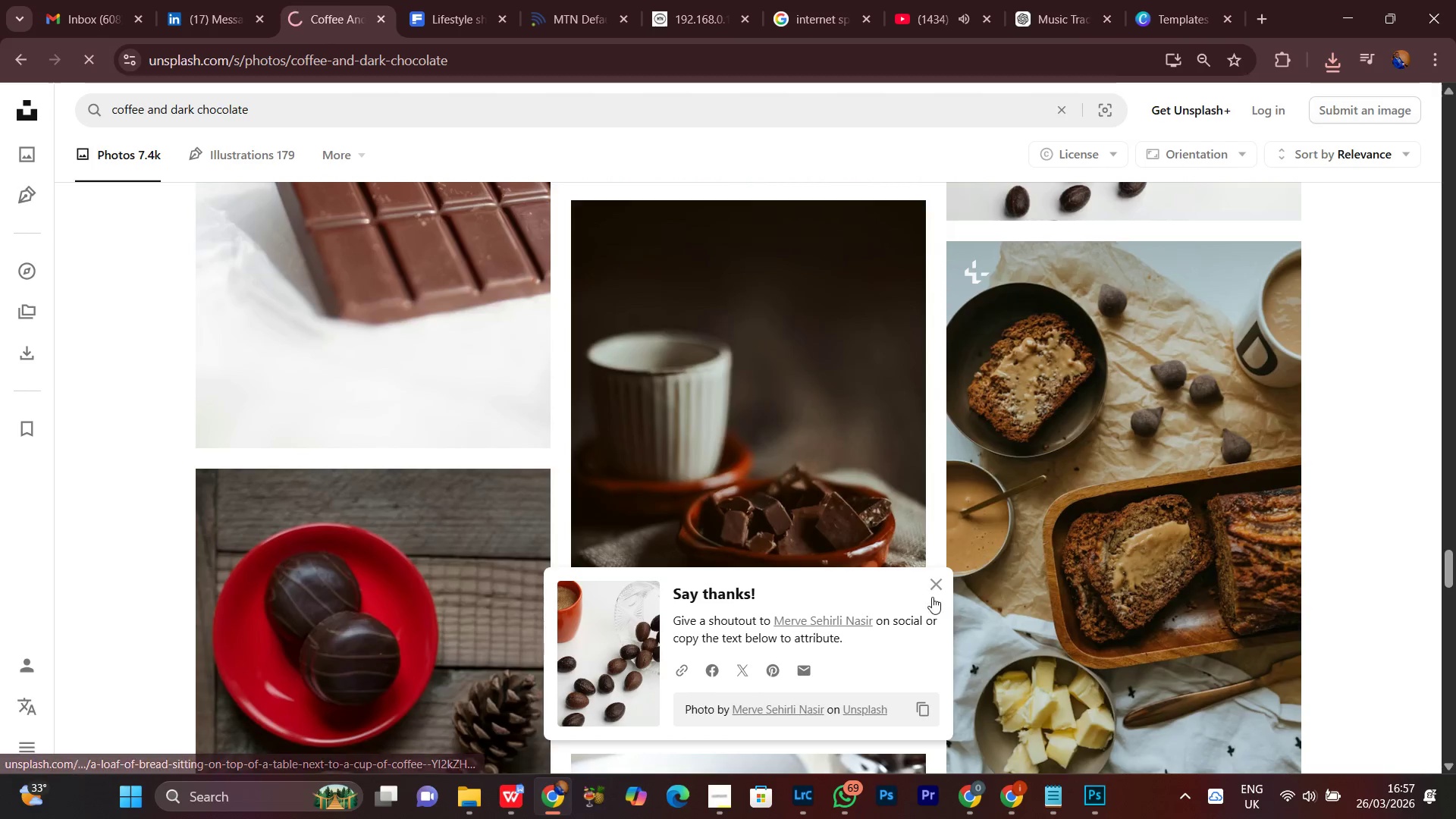 
left_click([933, 585])
 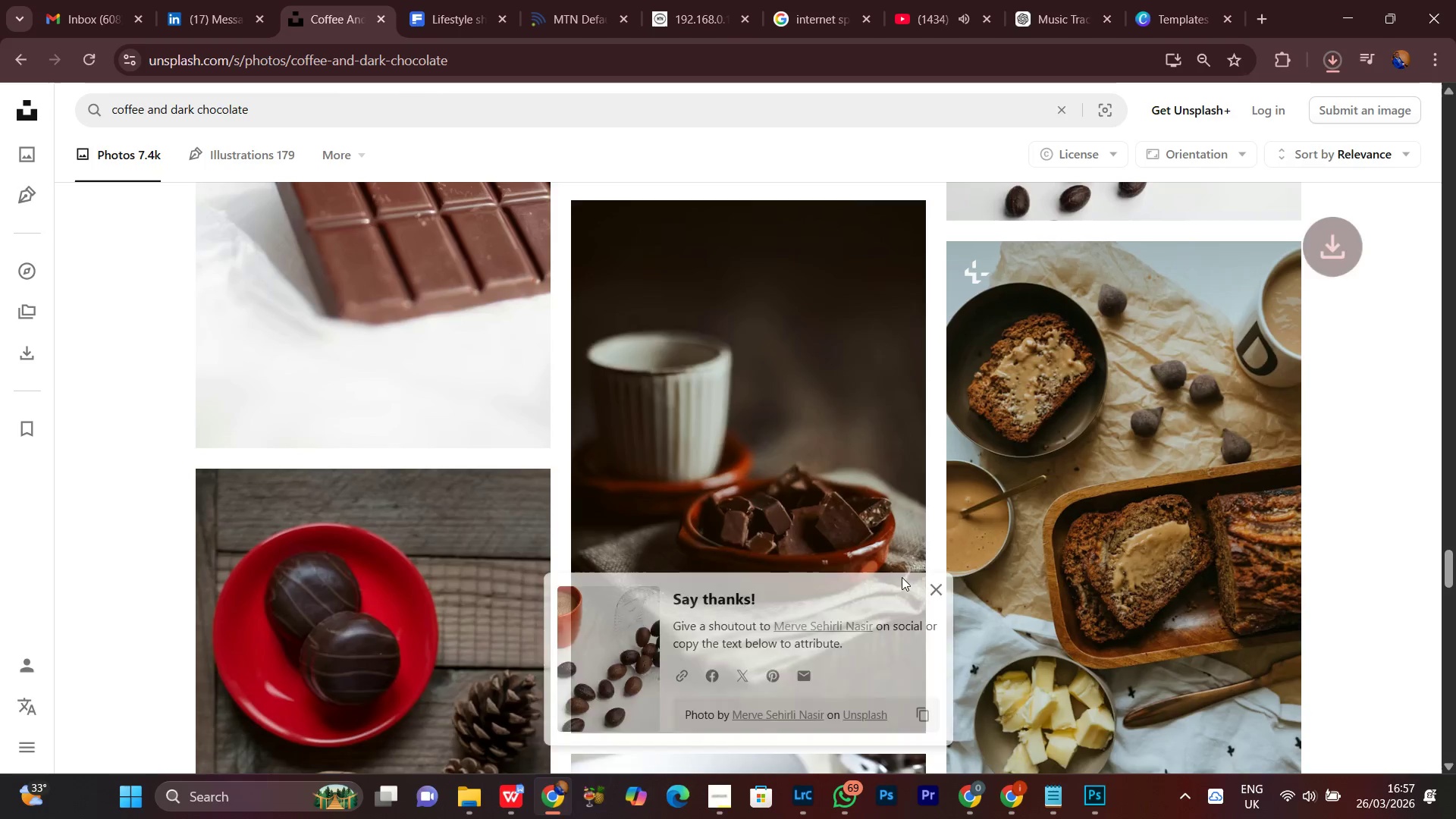 
scroll: coordinate [890, 515], scroll_direction: down, amount: 6.0
 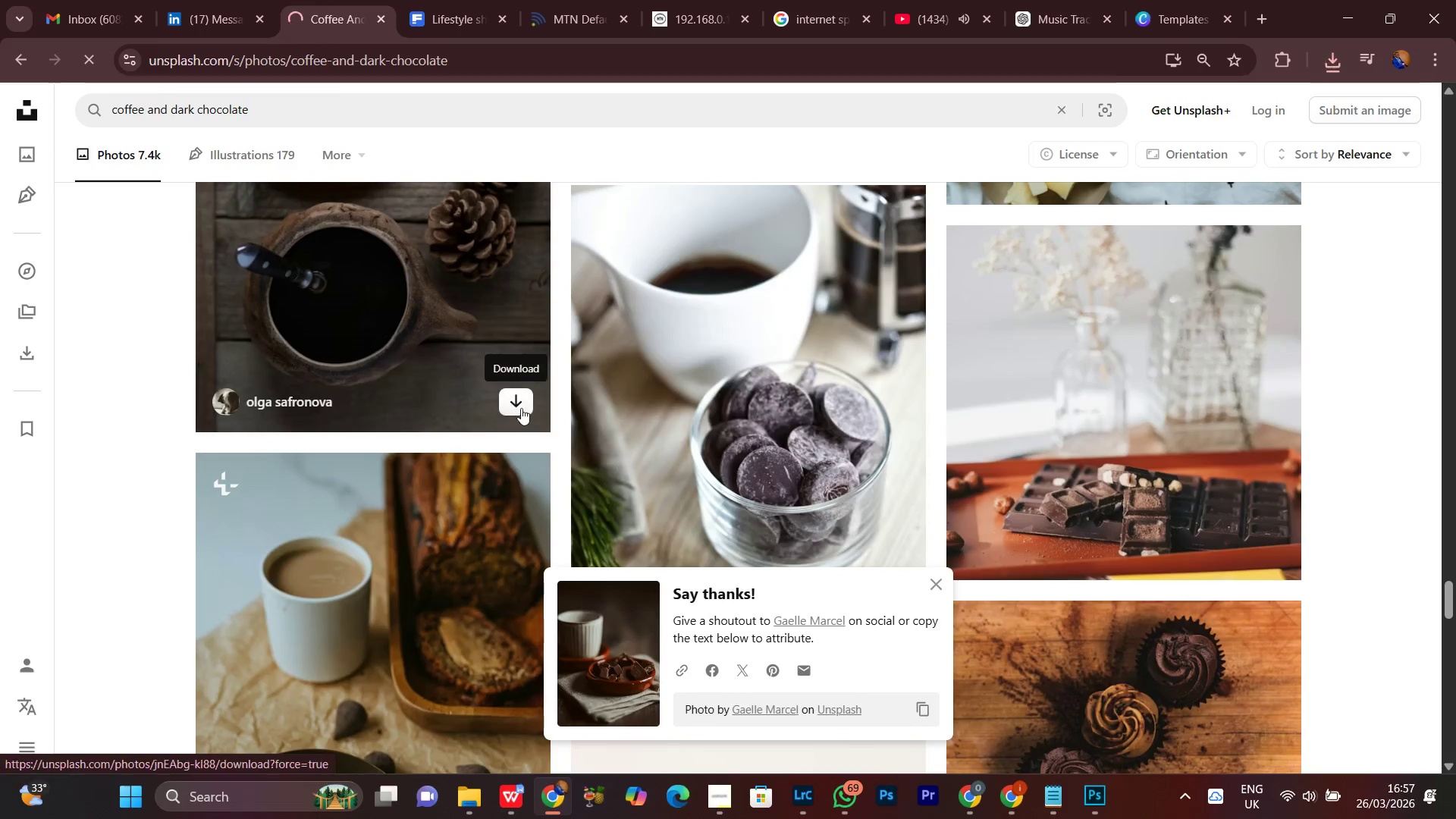 
left_click([512, 401])
 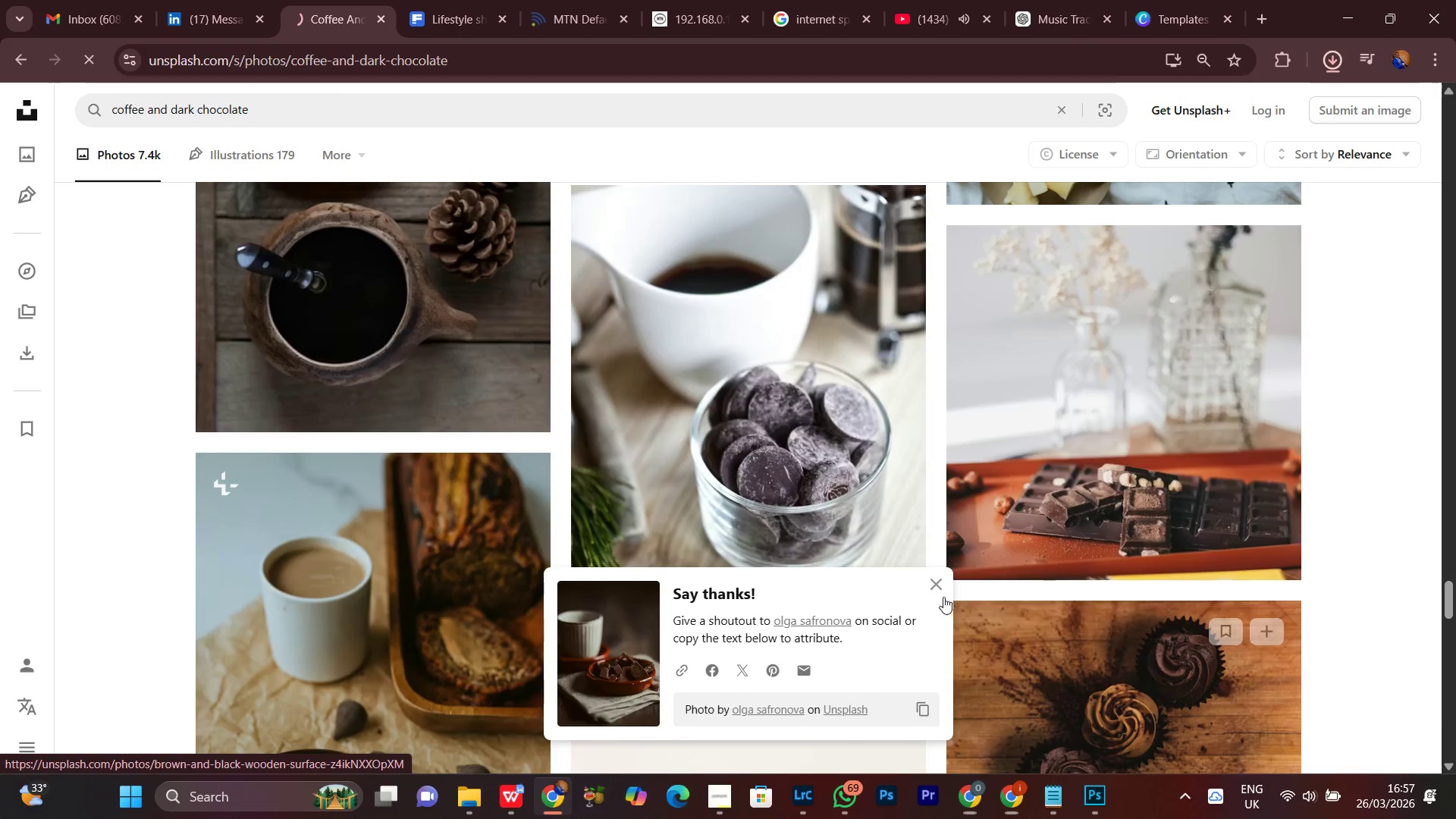 
left_click([932, 581])
 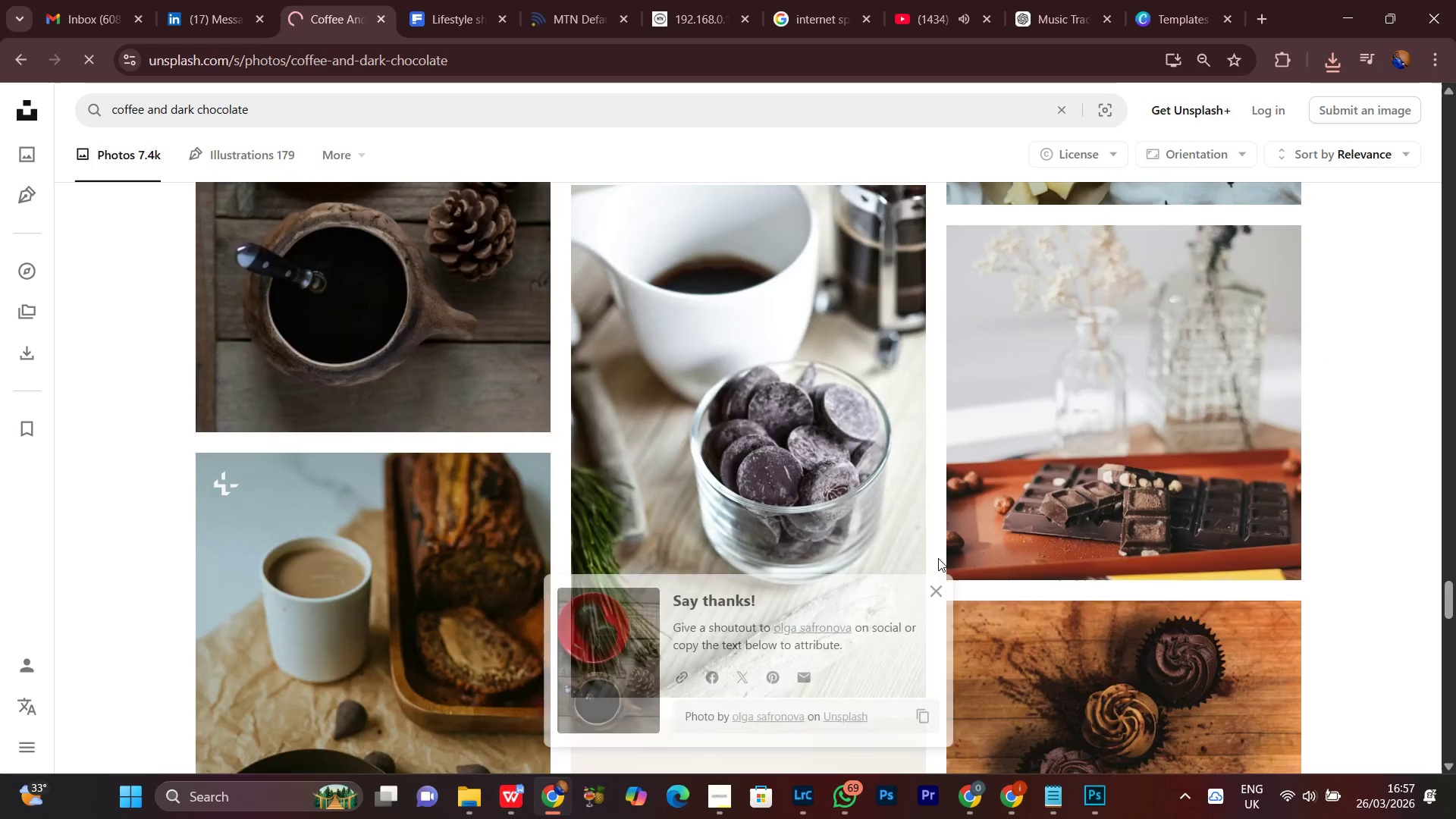 
scroll: coordinate [938, 559], scroll_direction: down, amount: 4.0
 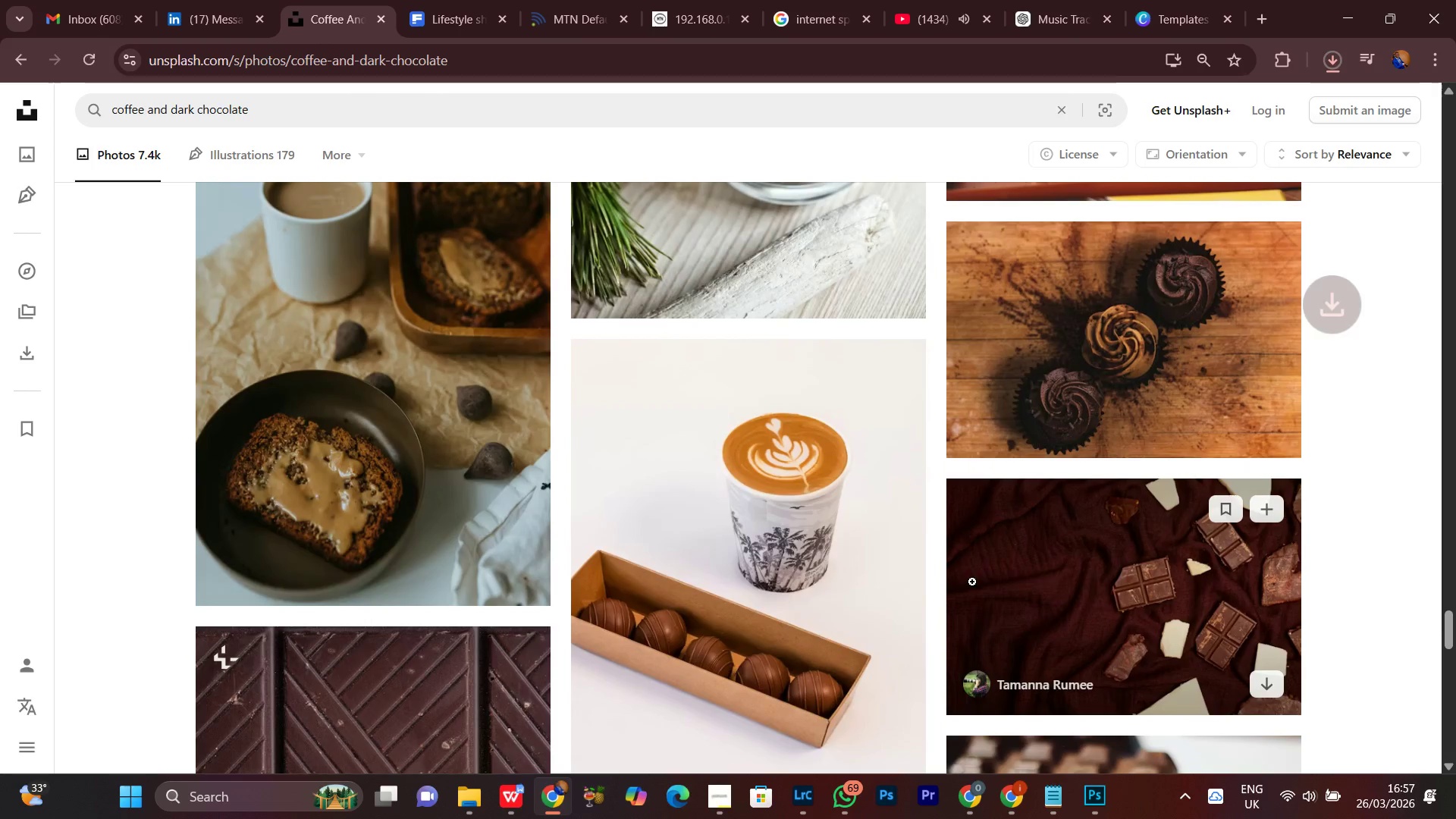 
scroll: coordinate [1074, 601], scroll_direction: up, amount: 1.0
 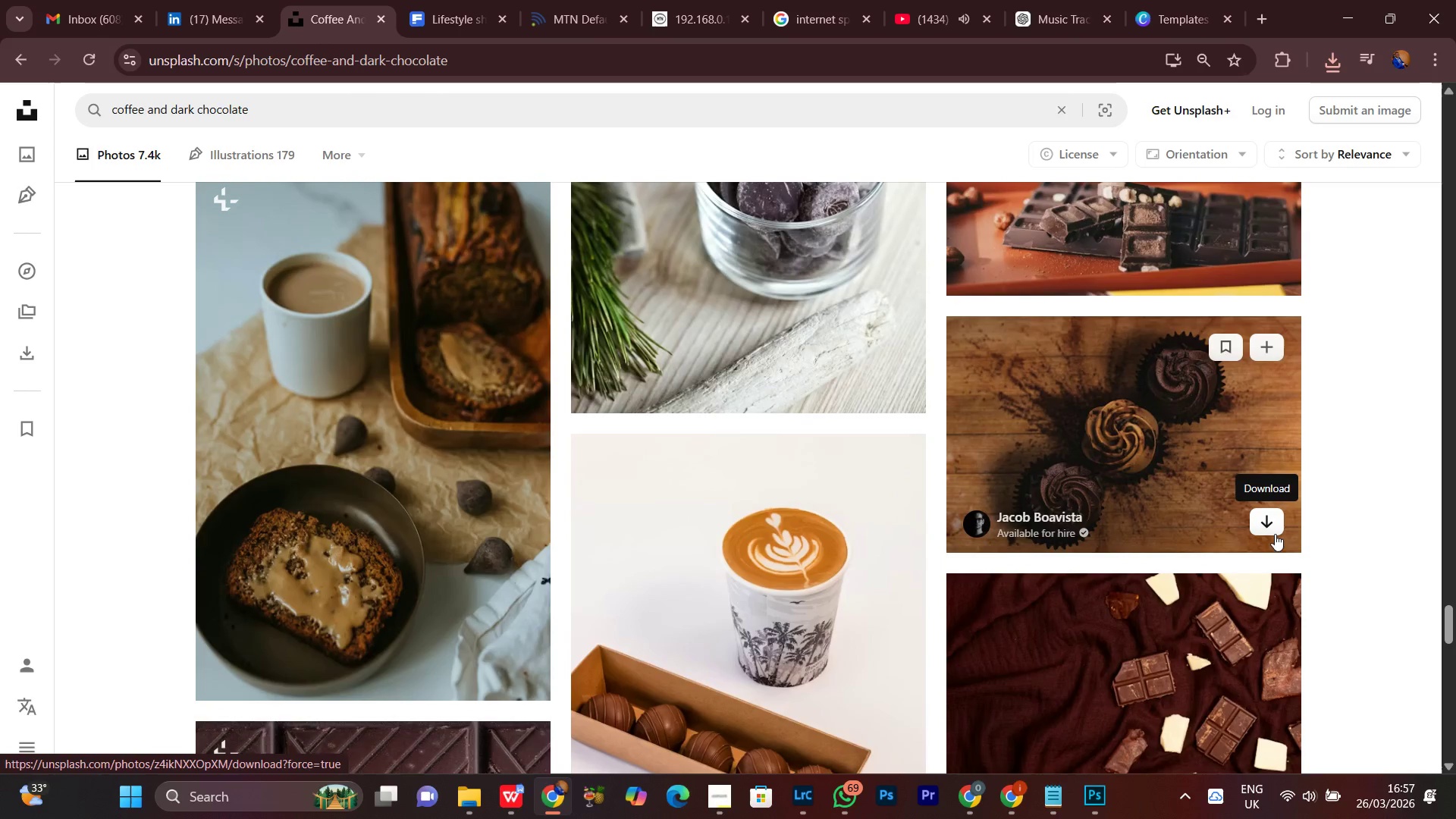 
left_click([1262, 521])
 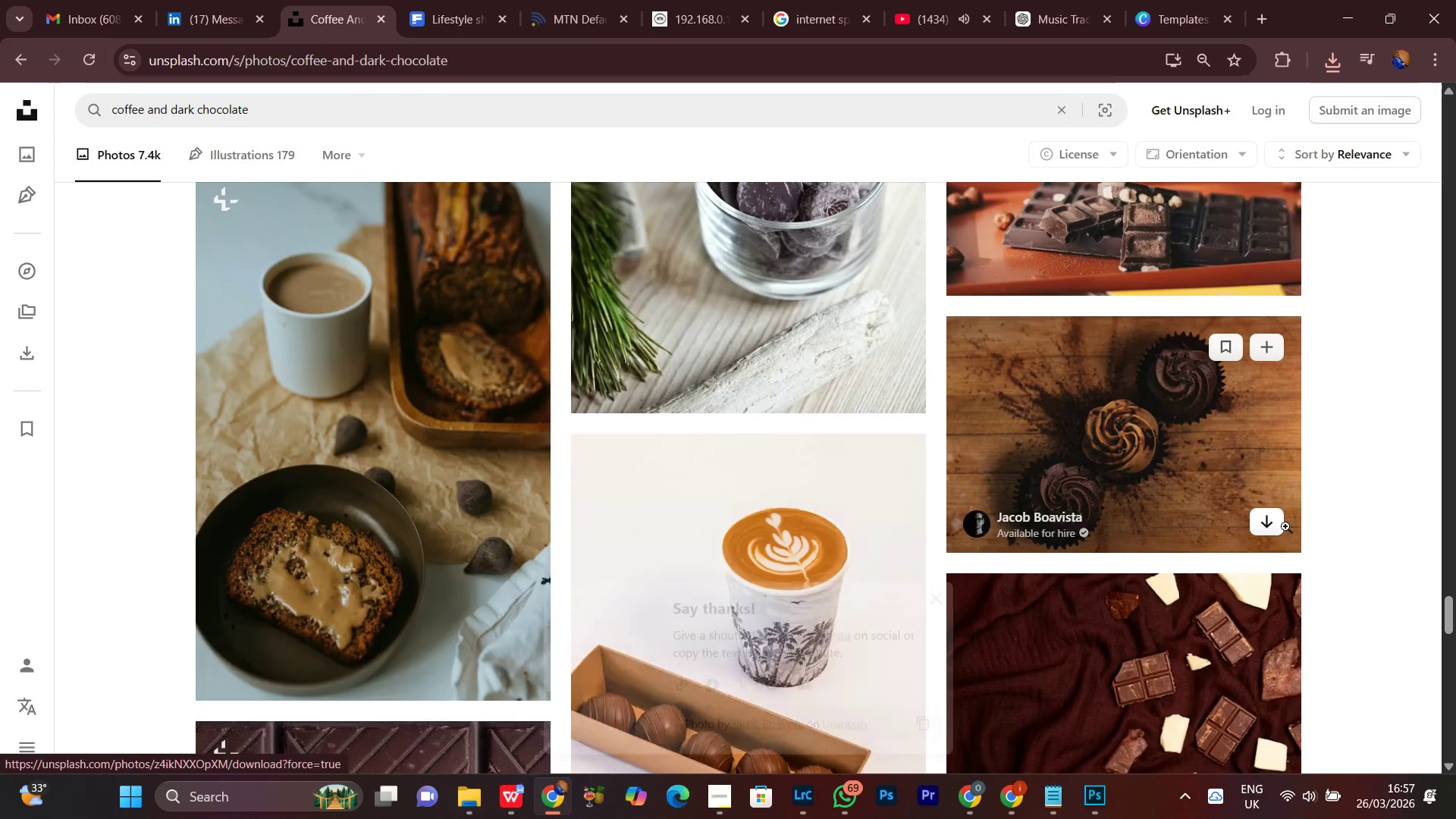 
scroll: coordinate [955, 567], scroll_direction: down, amount: 23.0
 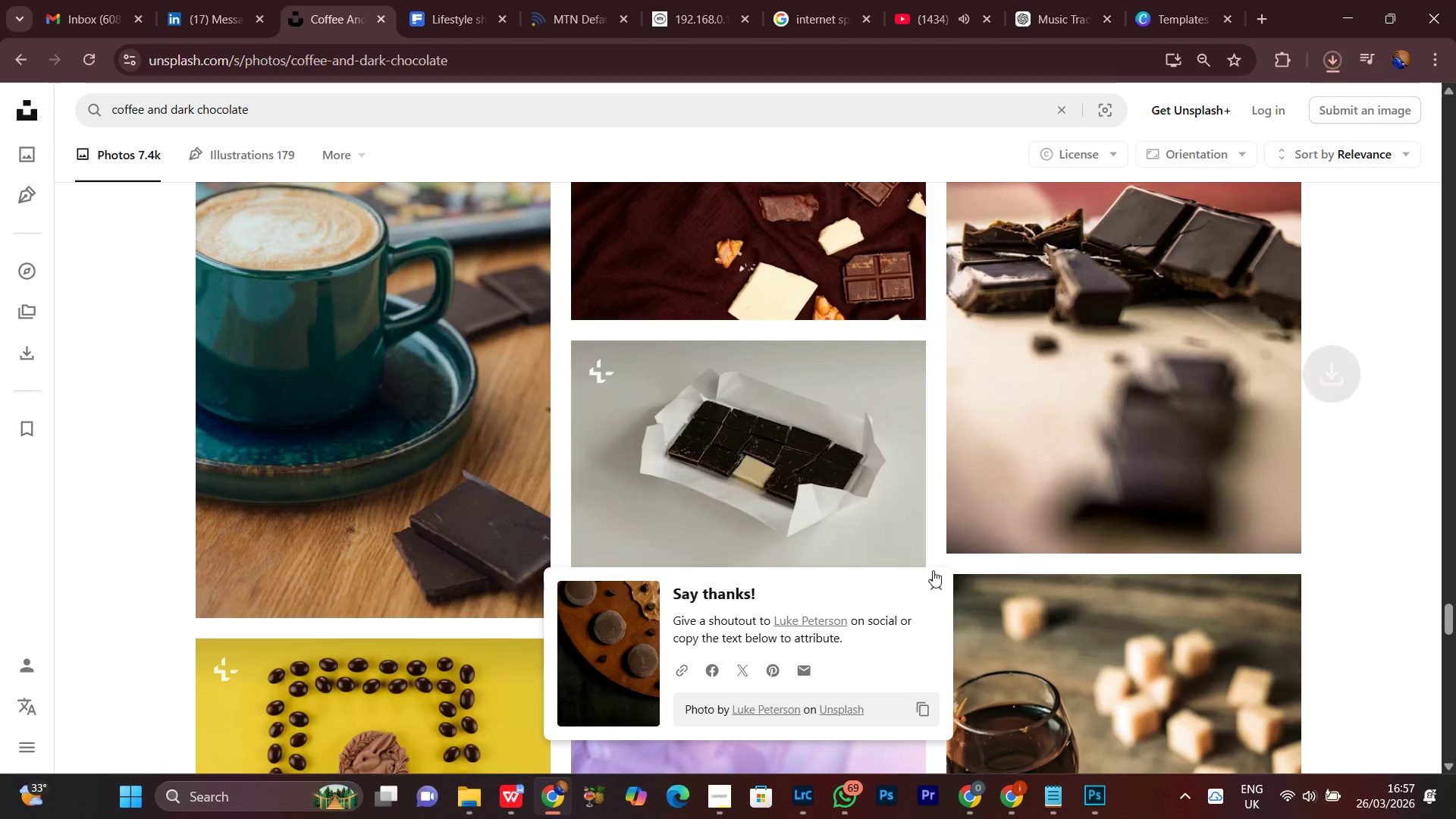 
left_click([935, 581])
 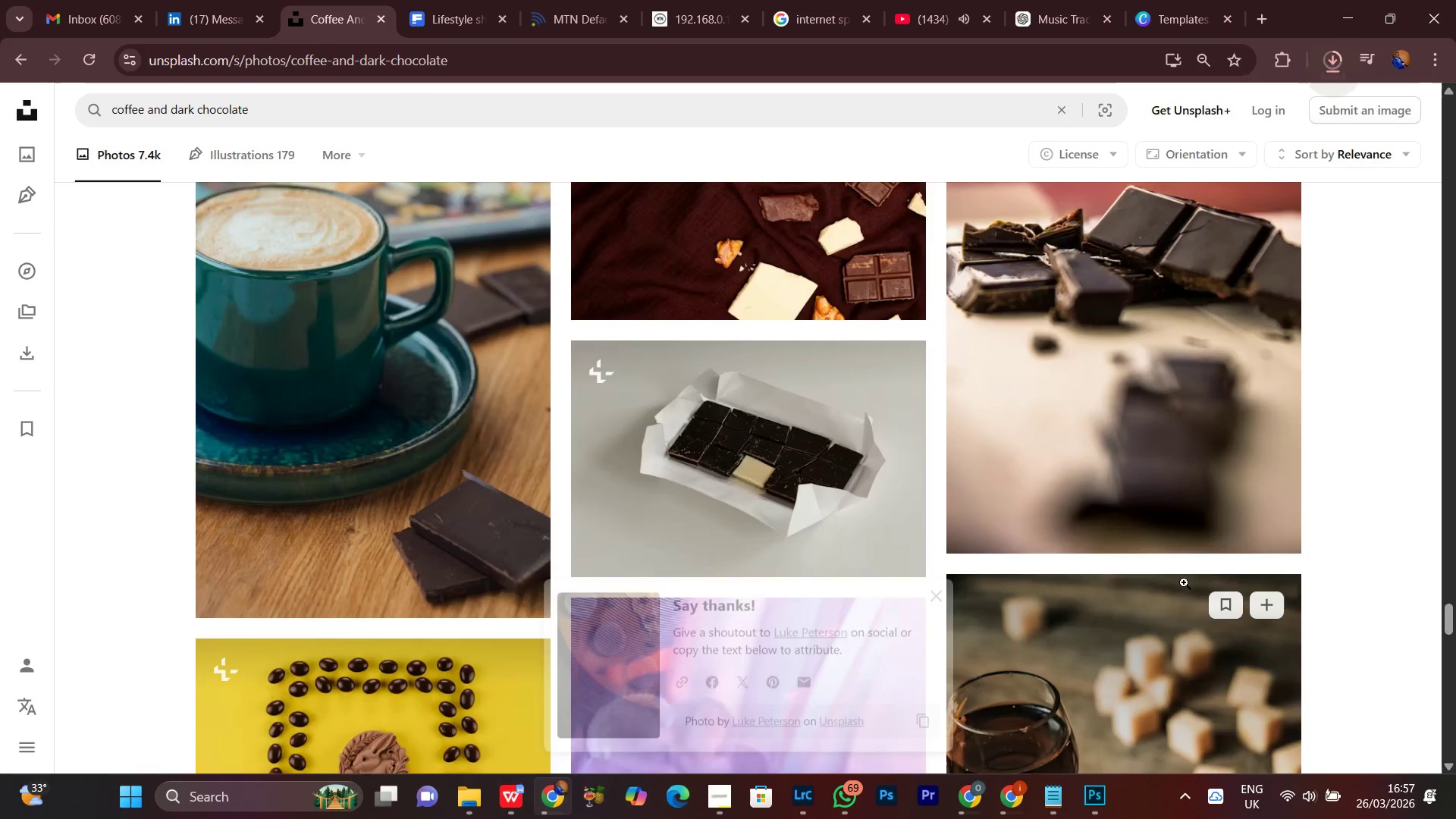 
scroll: coordinate [1136, 595], scroll_direction: down, amount: 4.0
 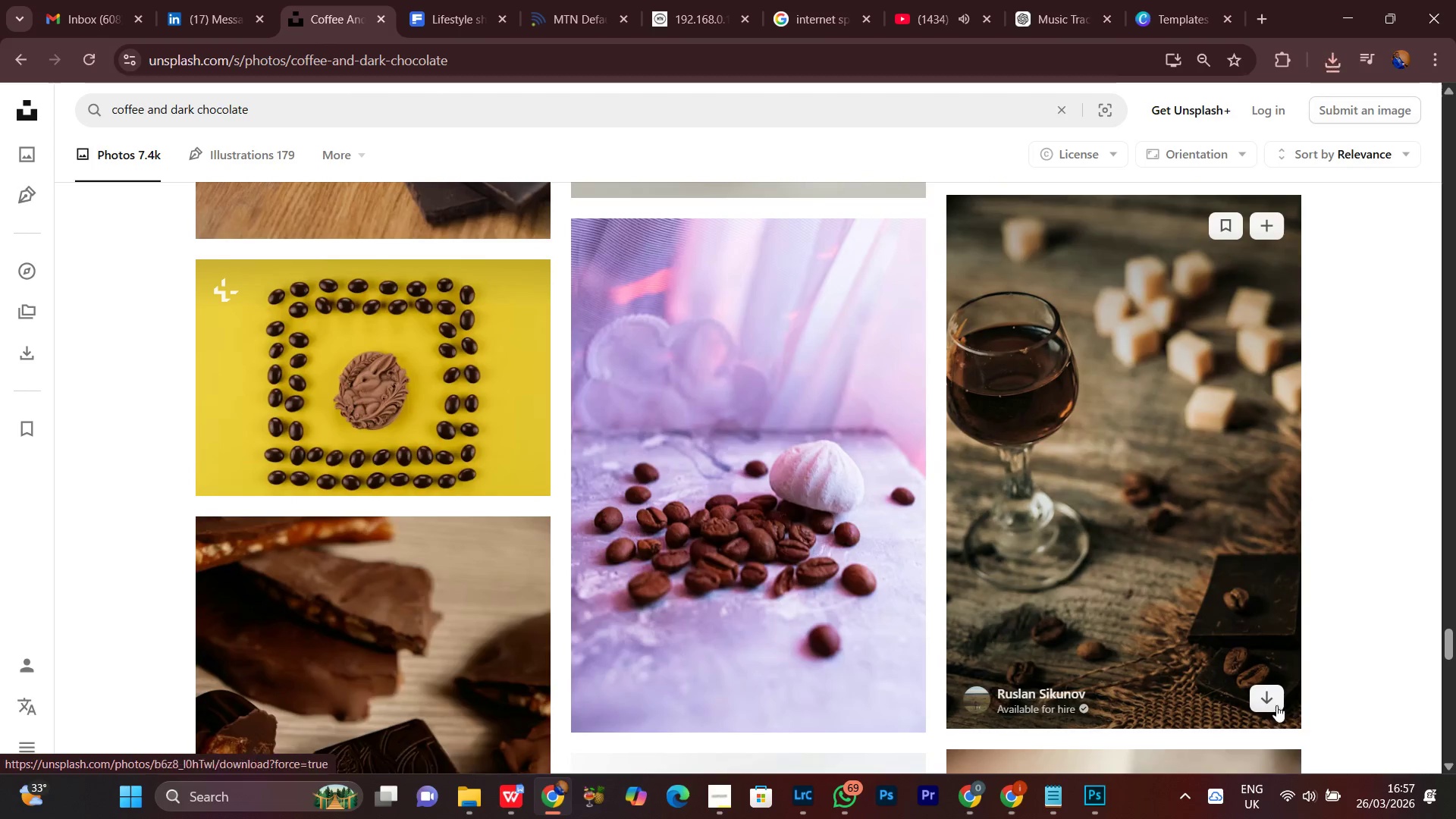 
left_click([1274, 703])
 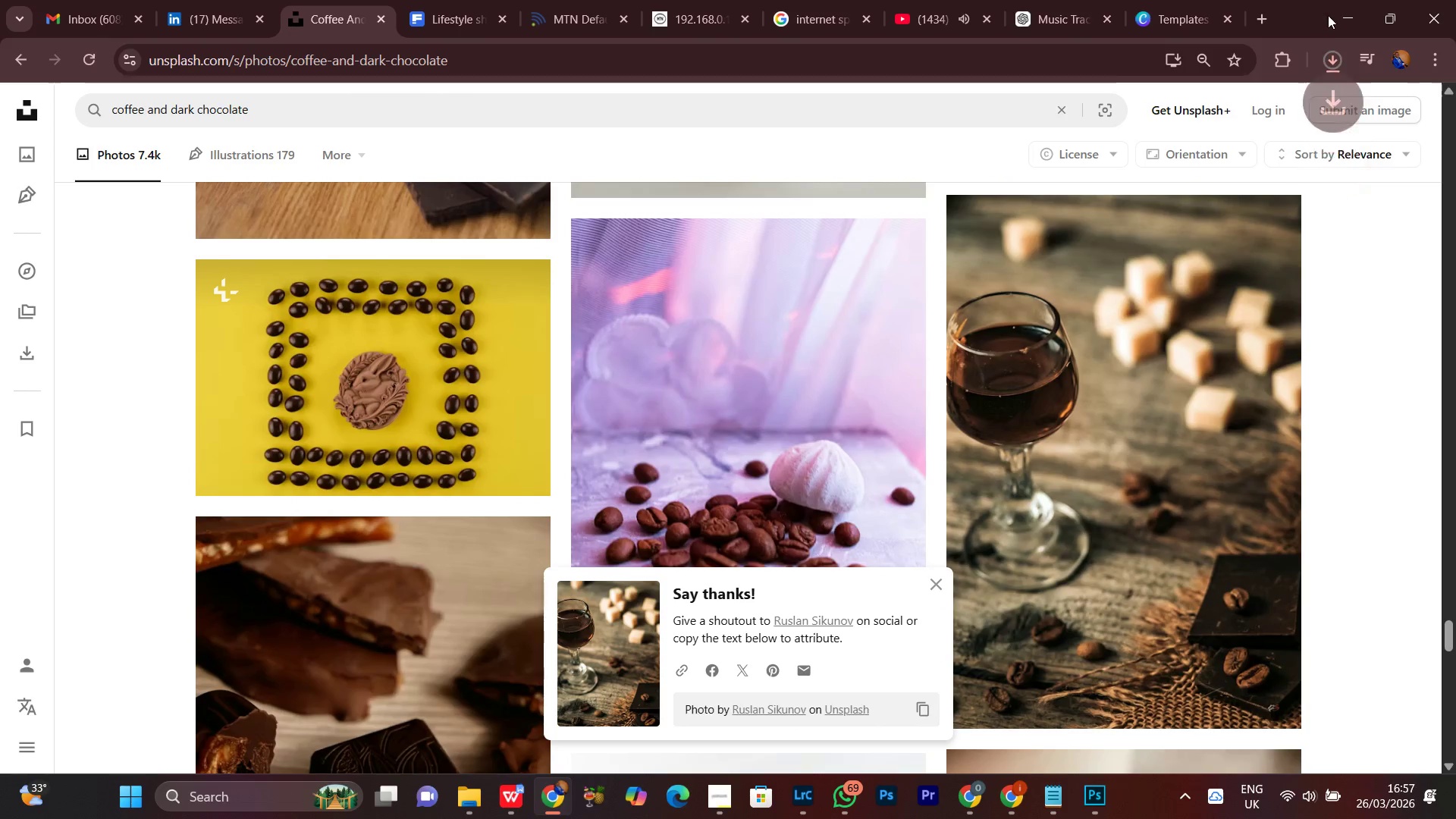 
left_click([1332, 12])
 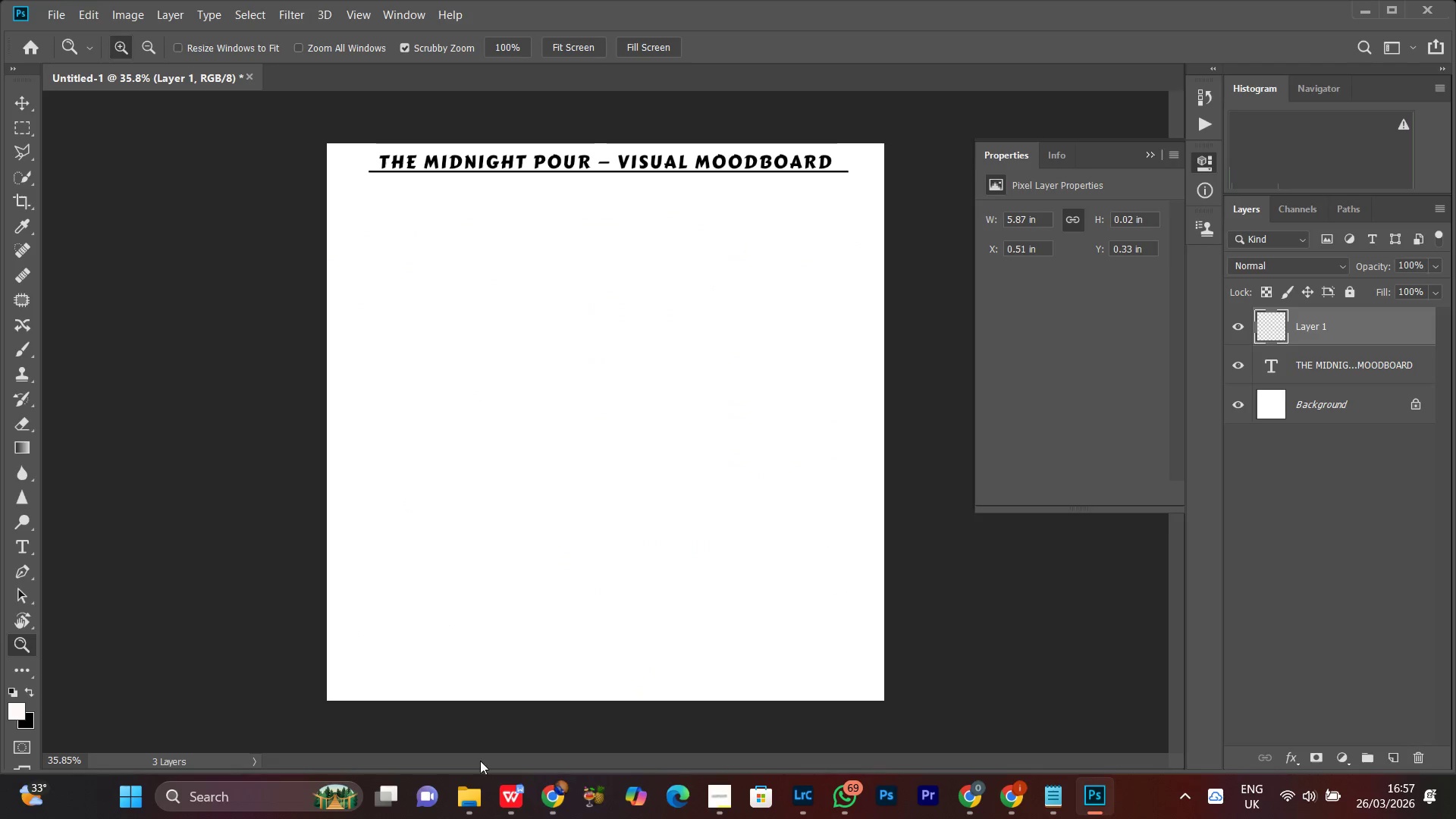 
left_click([460, 817])
 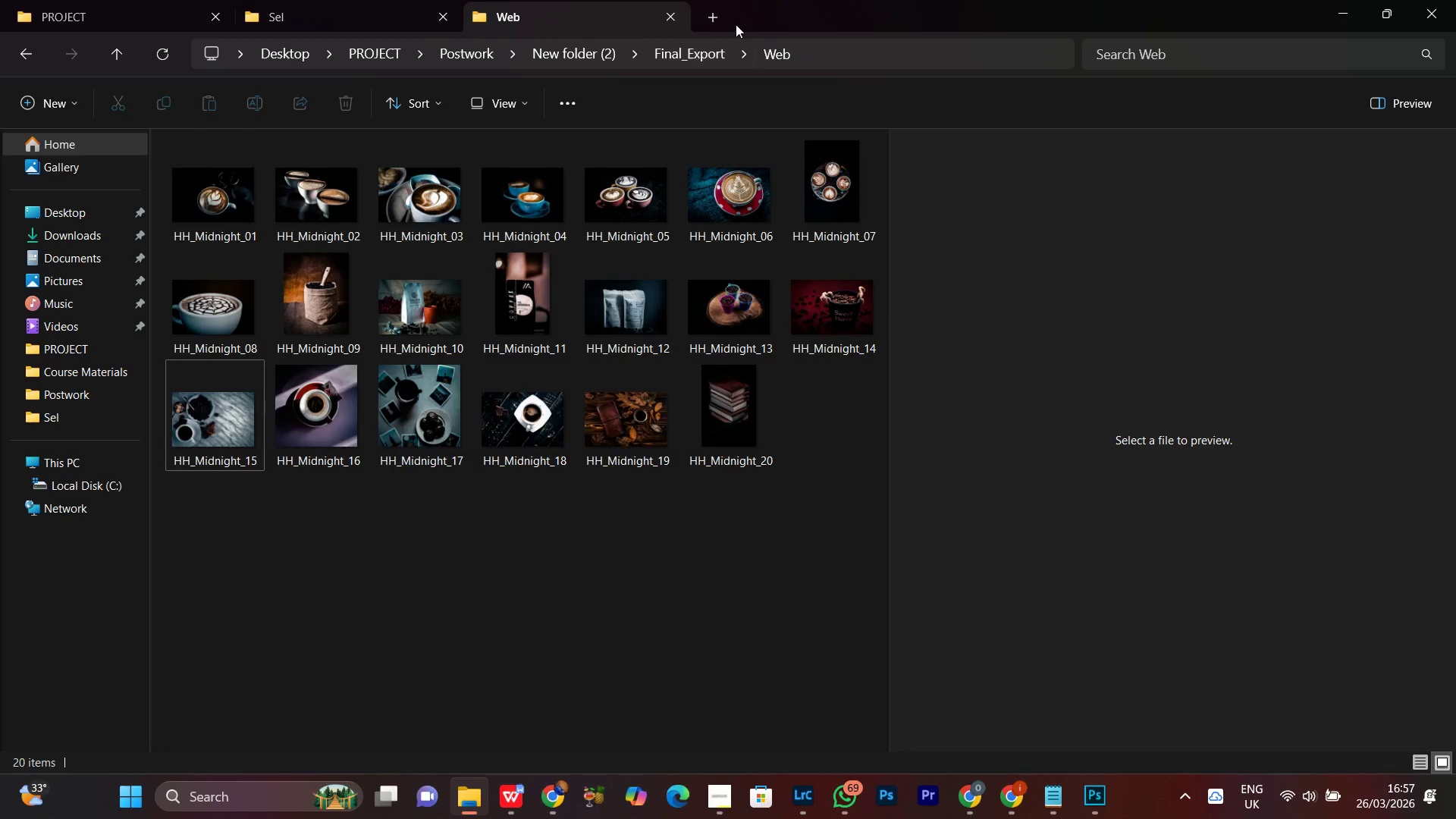 
left_click([712, 16])
 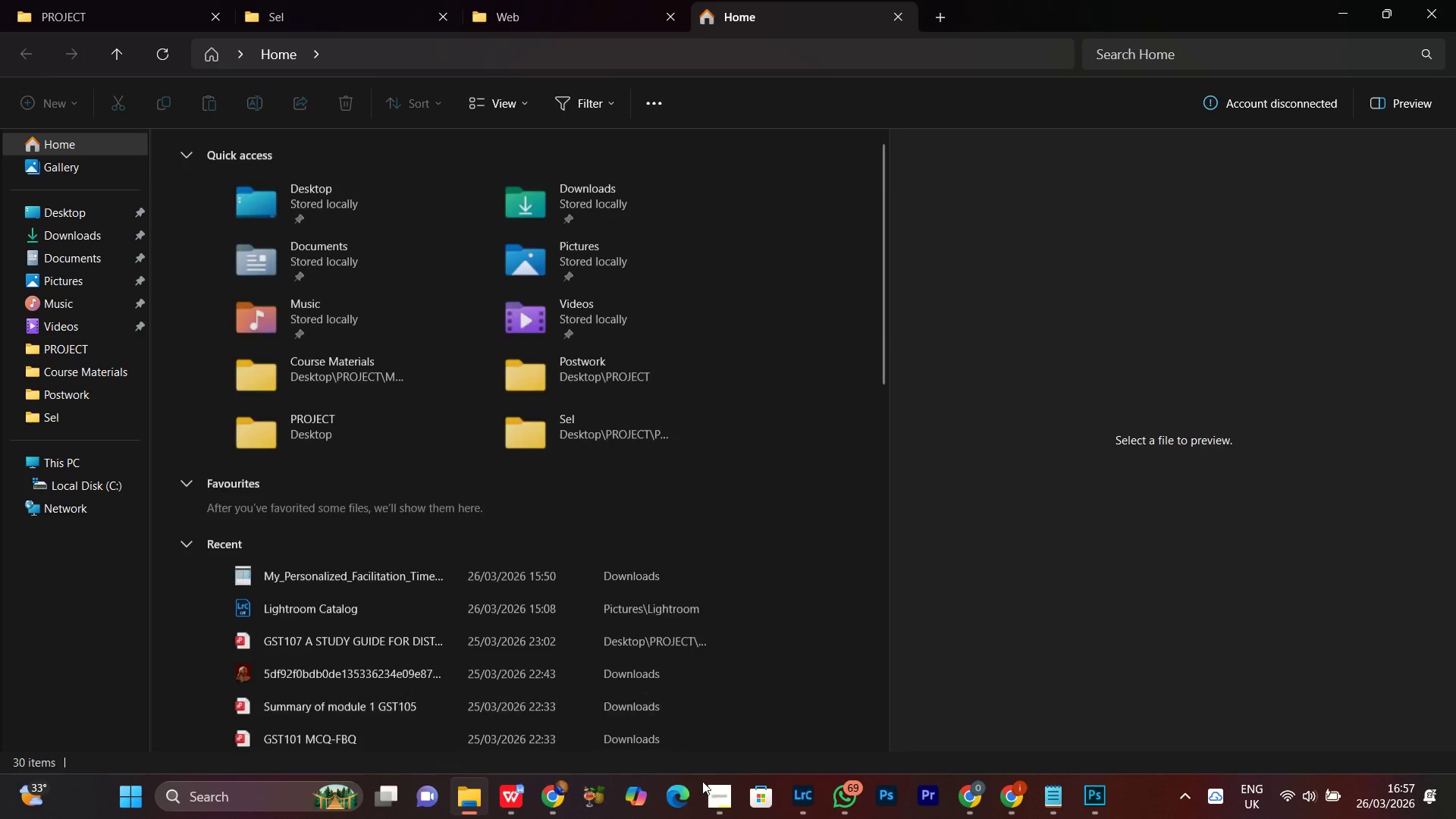 
left_click([720, 805])